 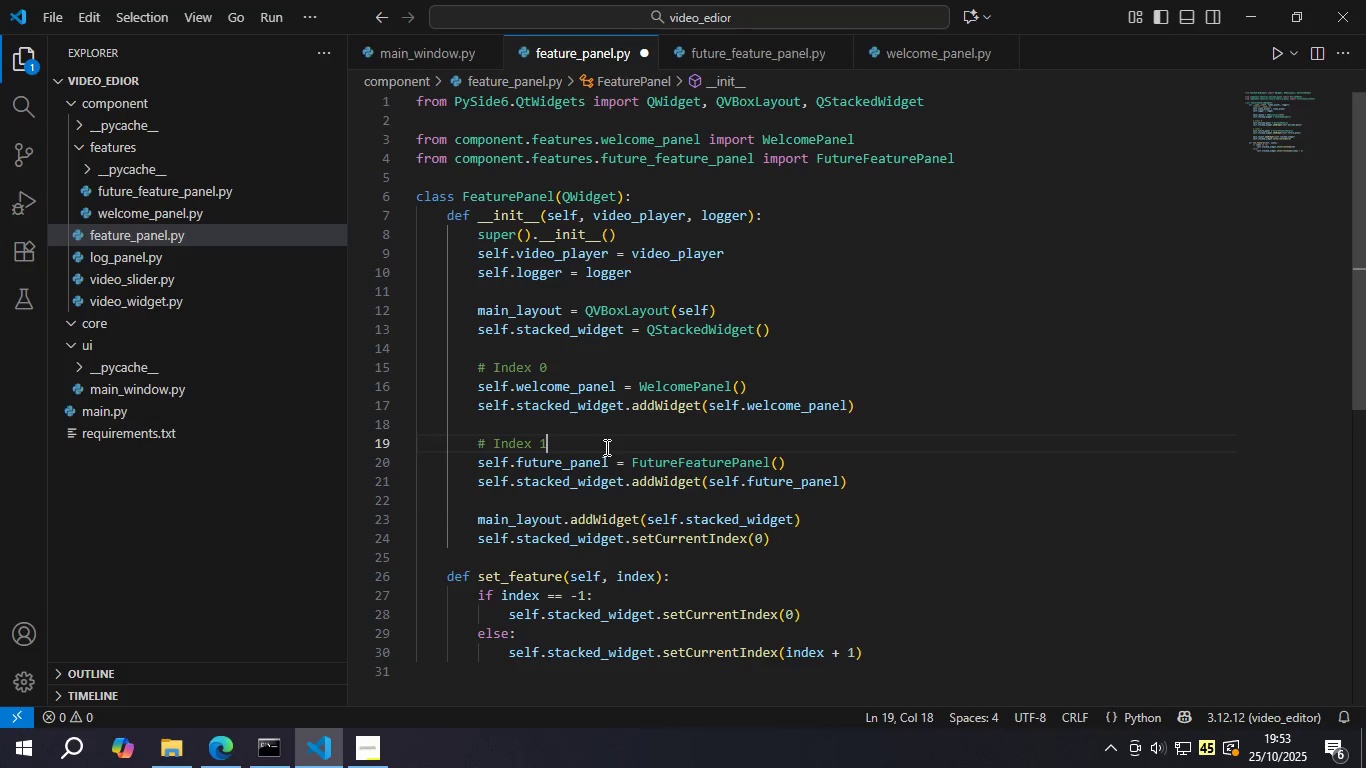 
key(Backspace)
 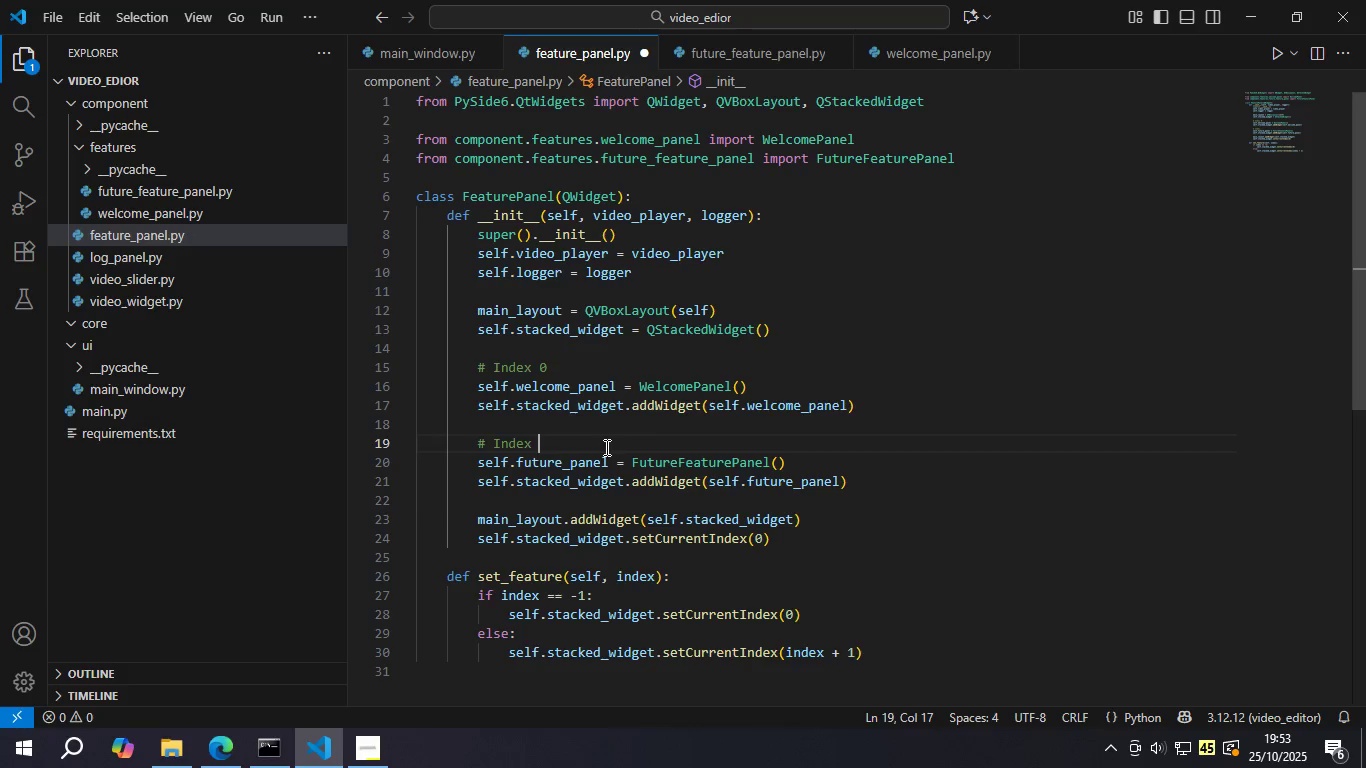 
key(2)
 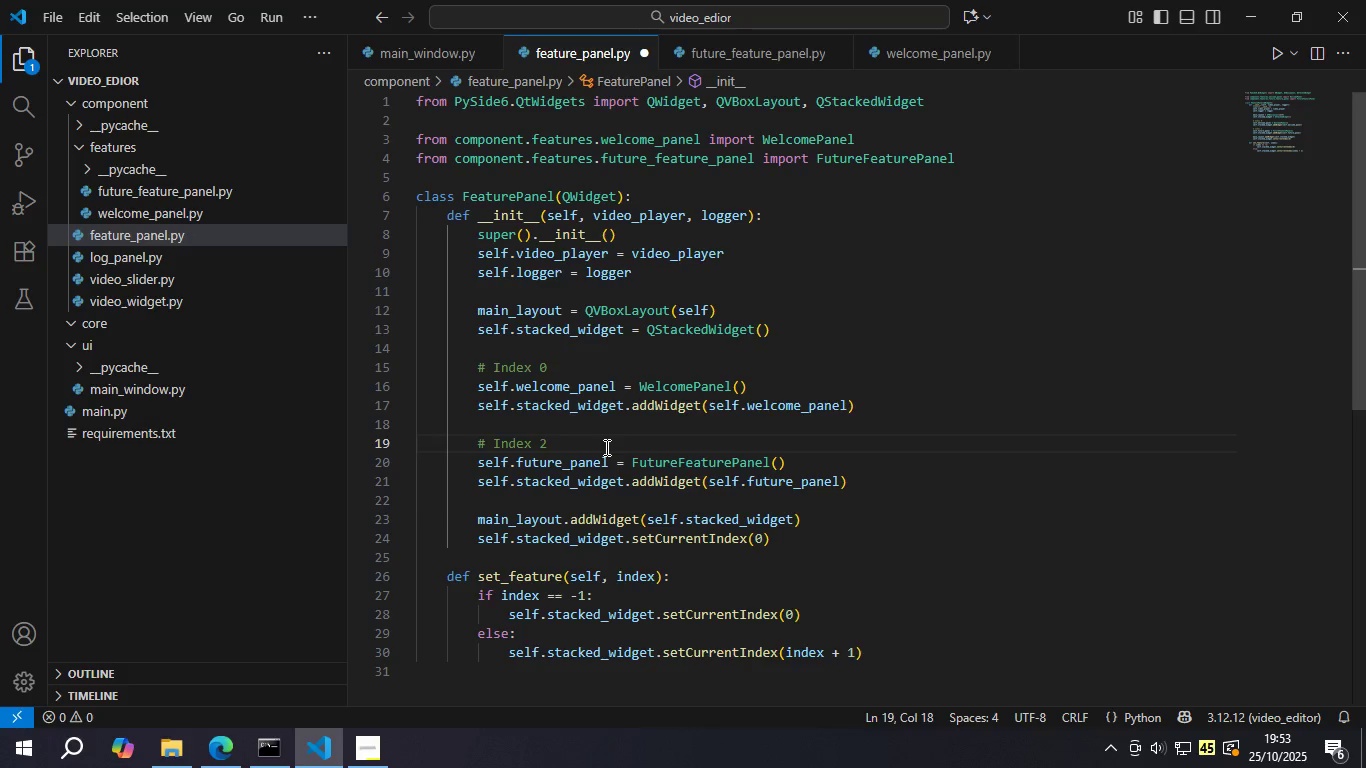 
key(ArrowUp)
 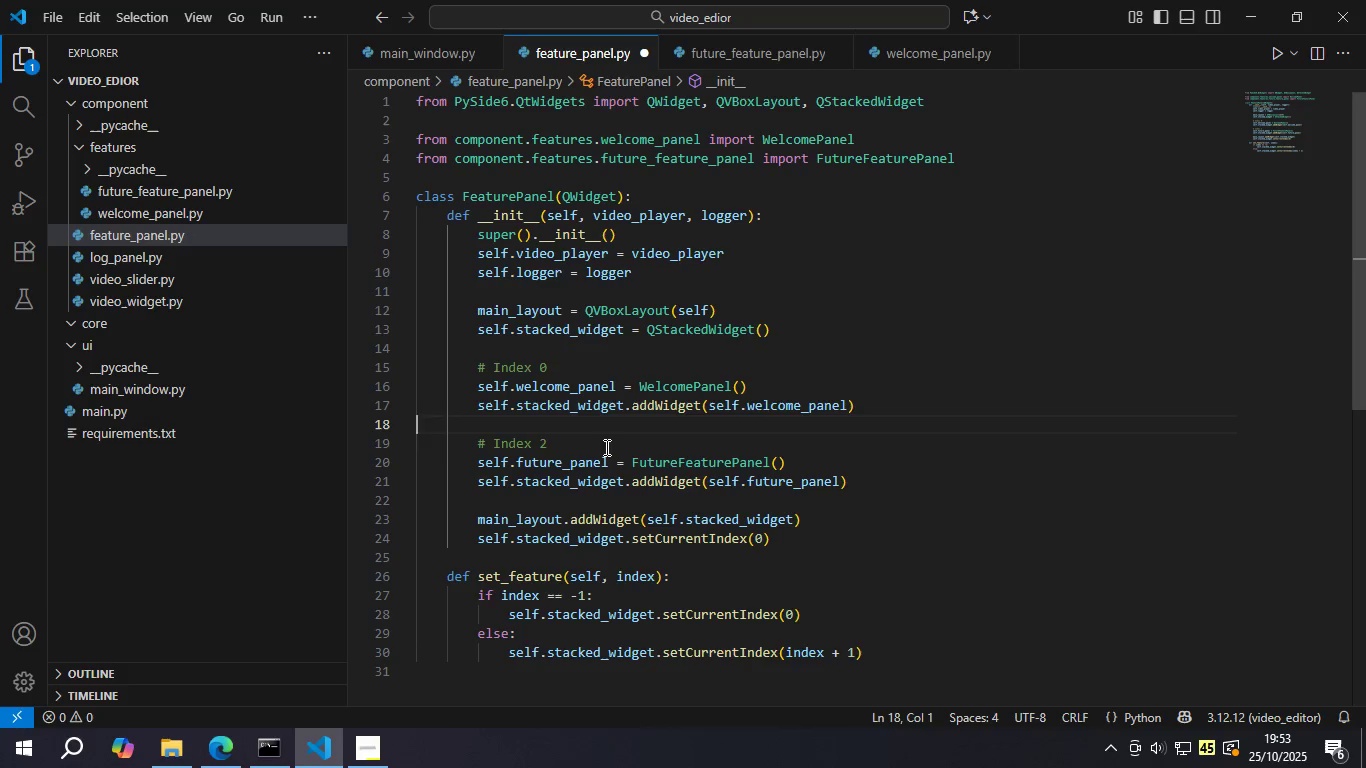 
key(Tab)
 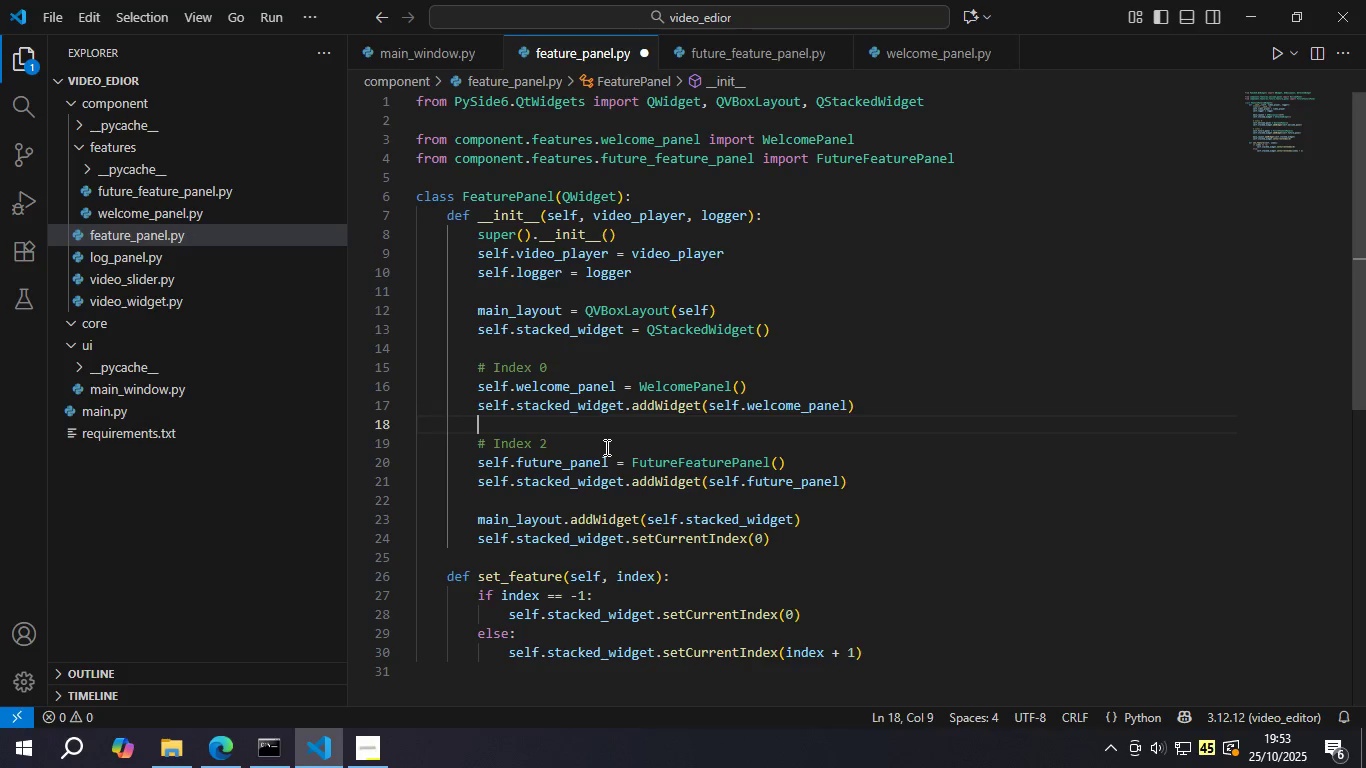 
key(Tab)
 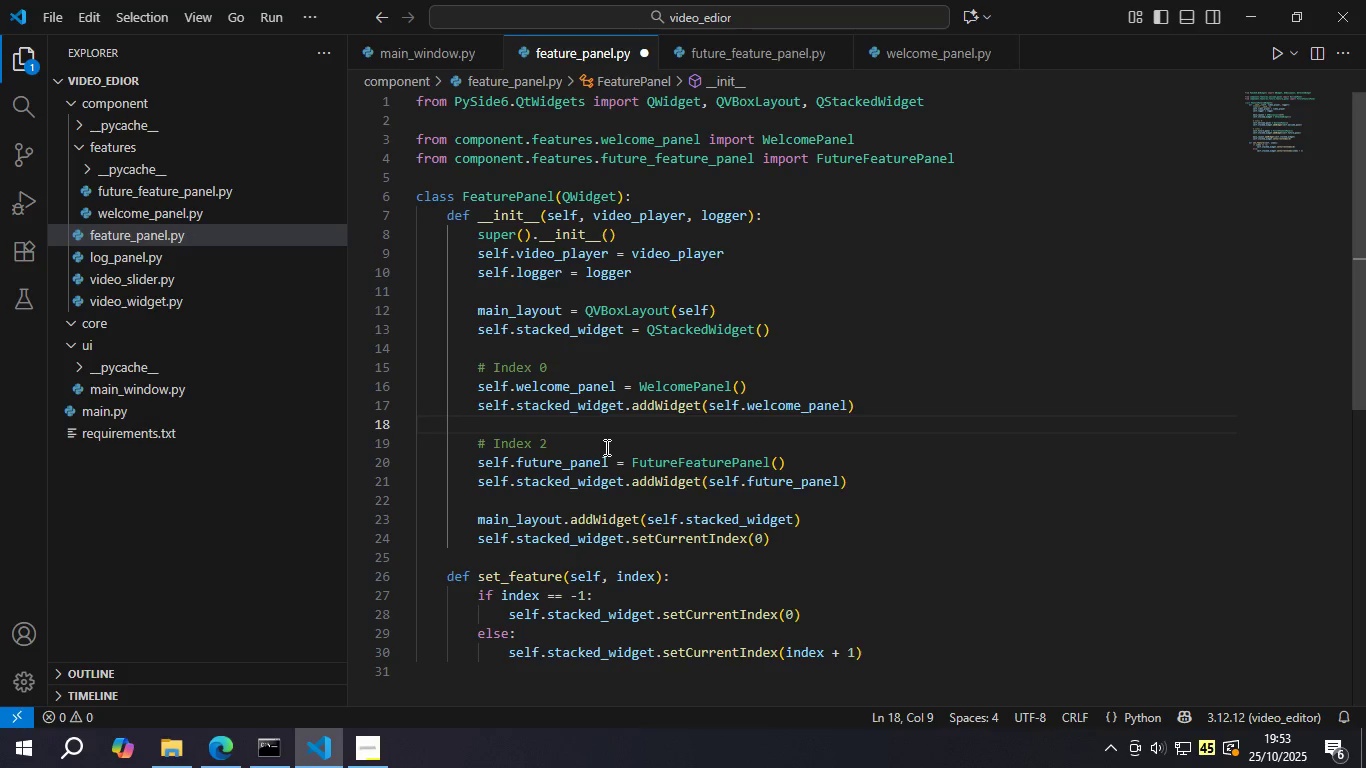 
key(Enter)
 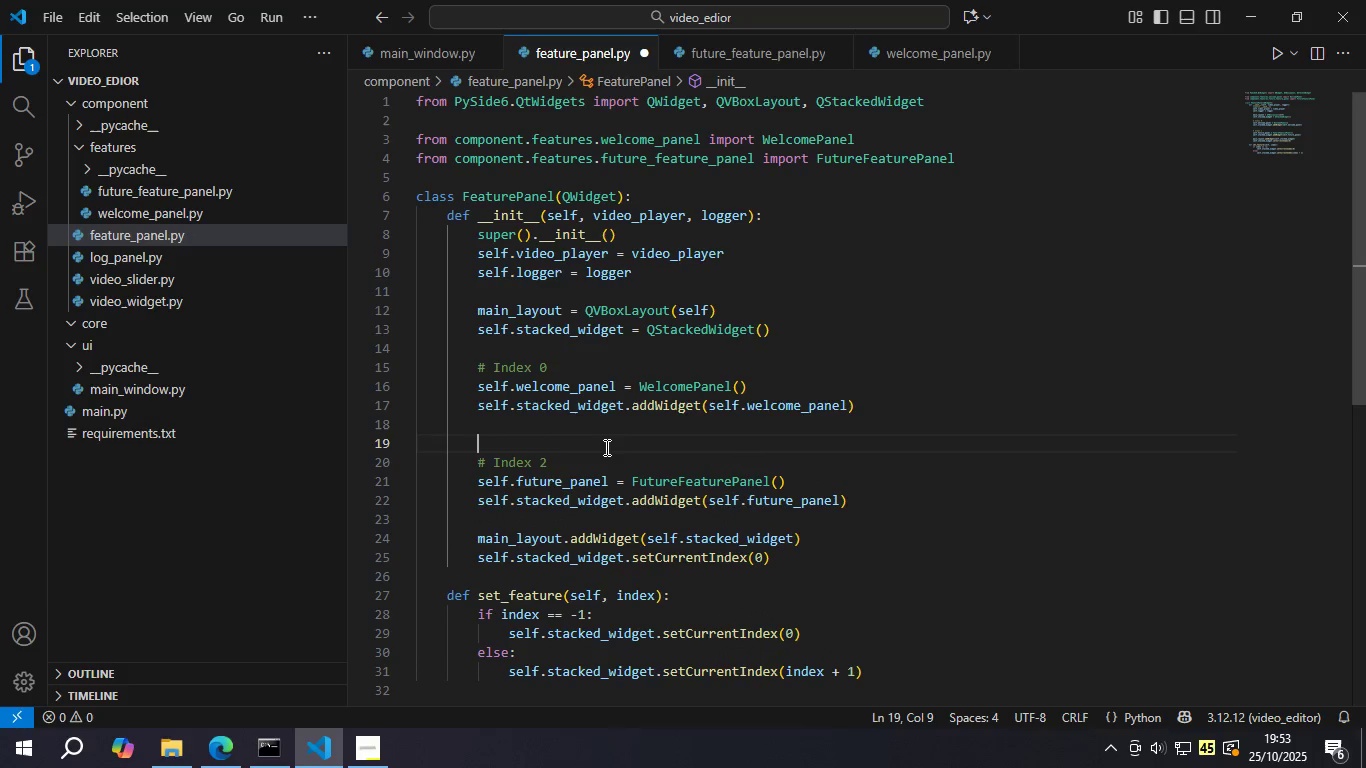 
type(# Index 1 )
 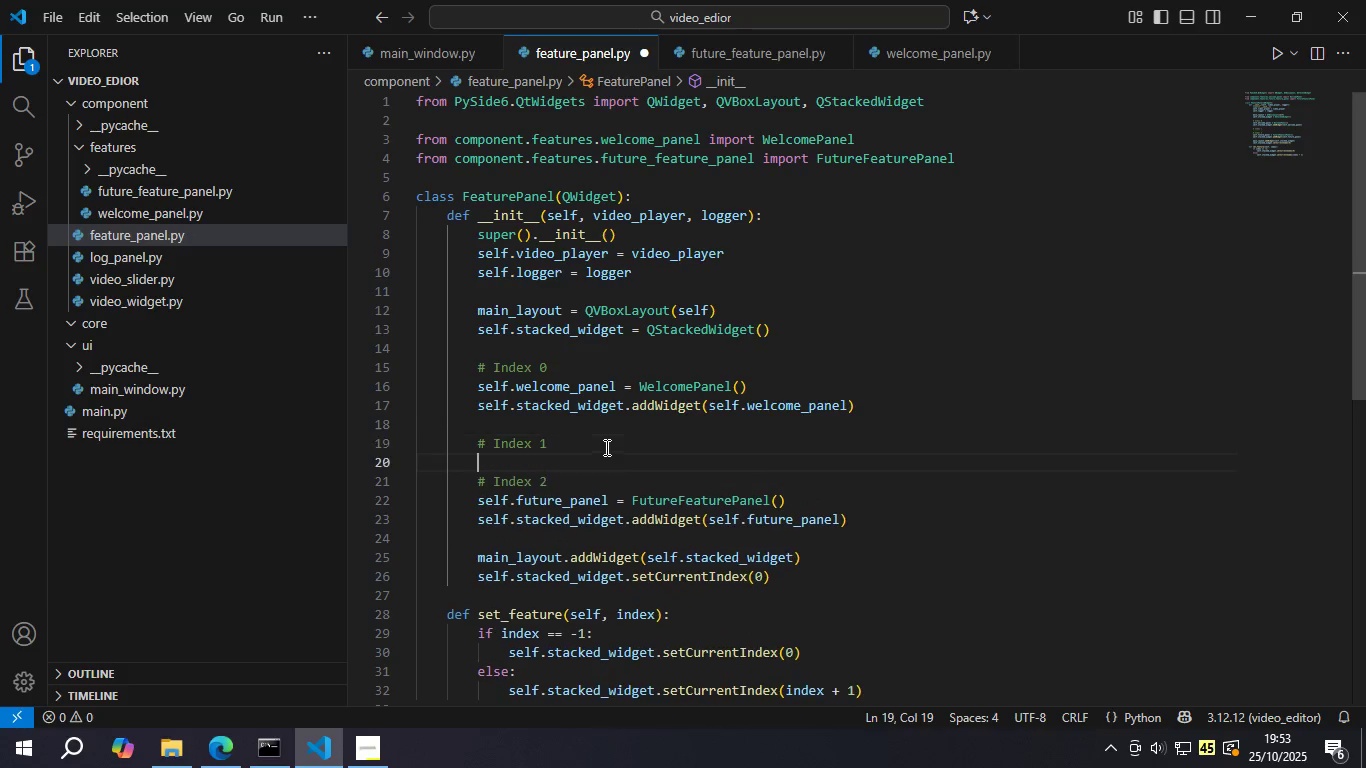 
 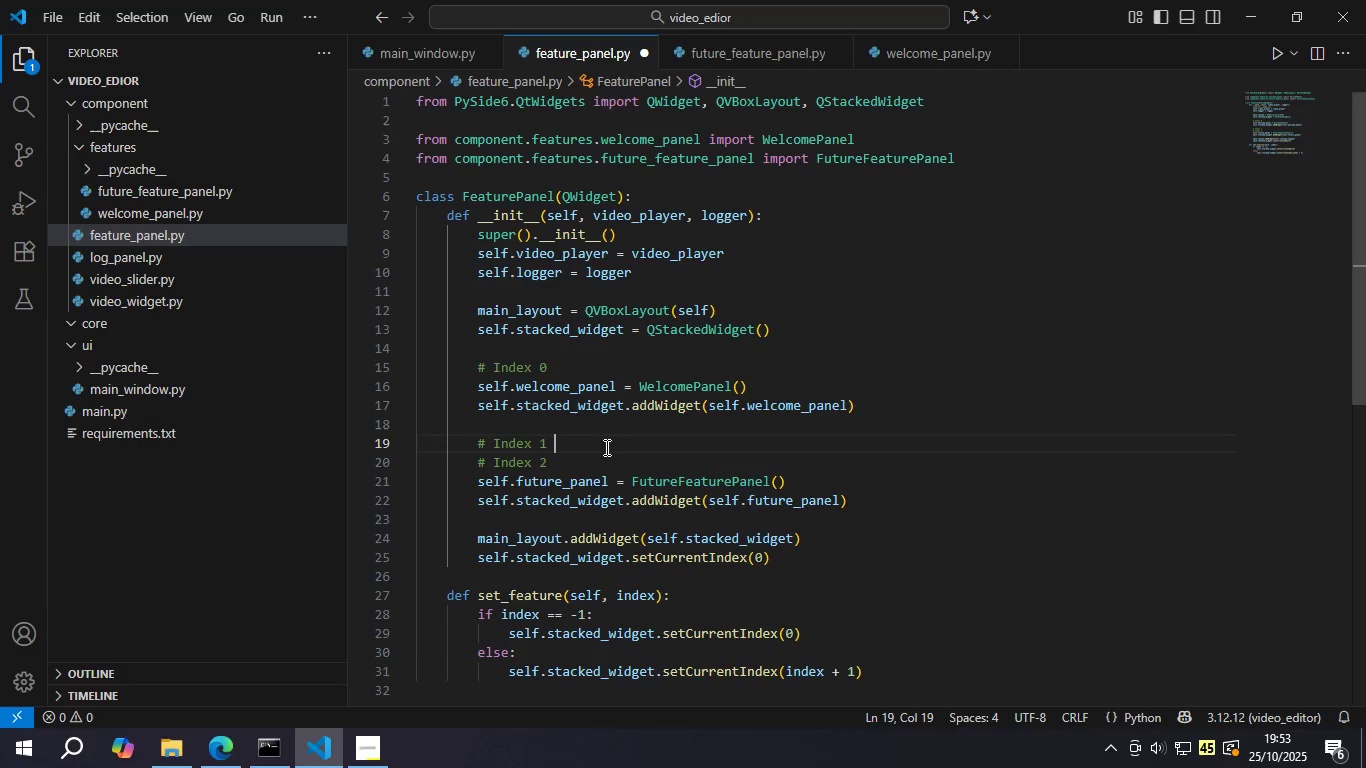 
key(Enter)
 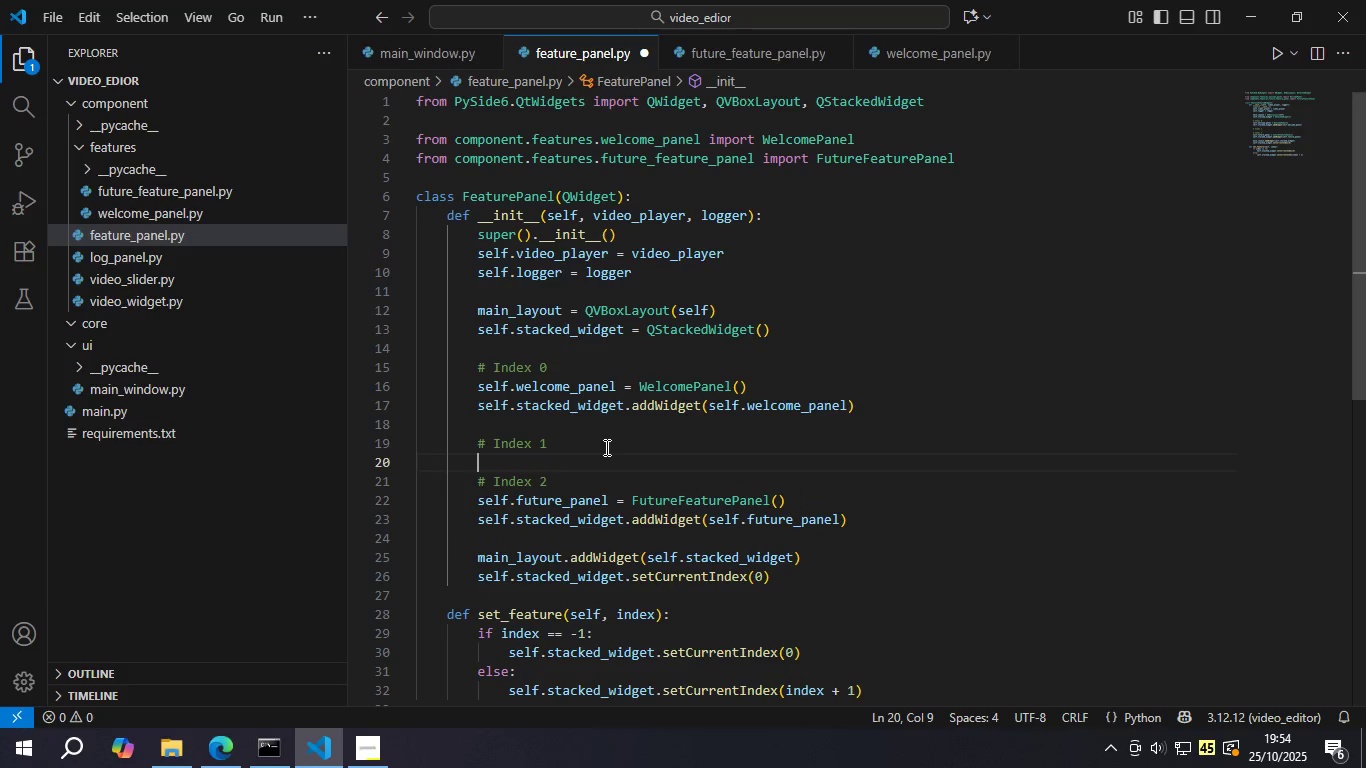 
key(Control+S)
 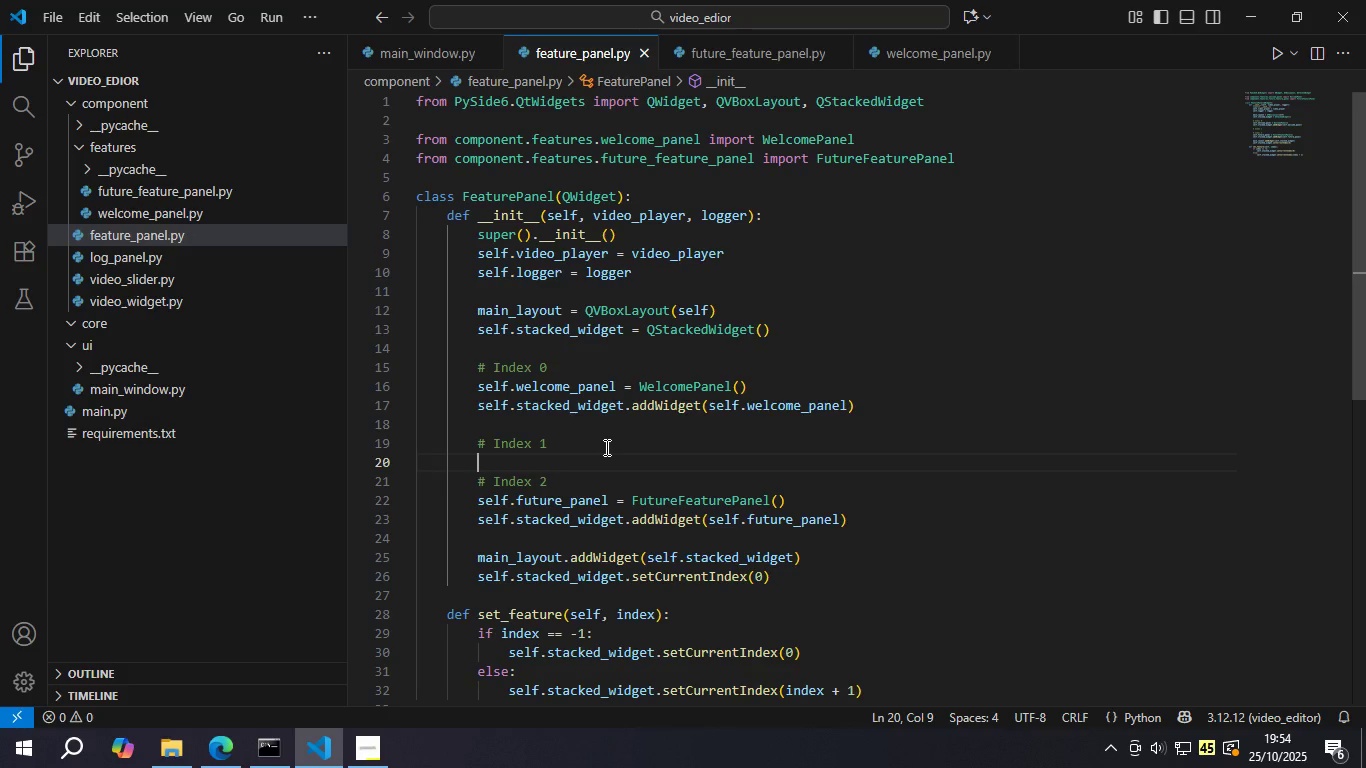 
wait(5.06)
 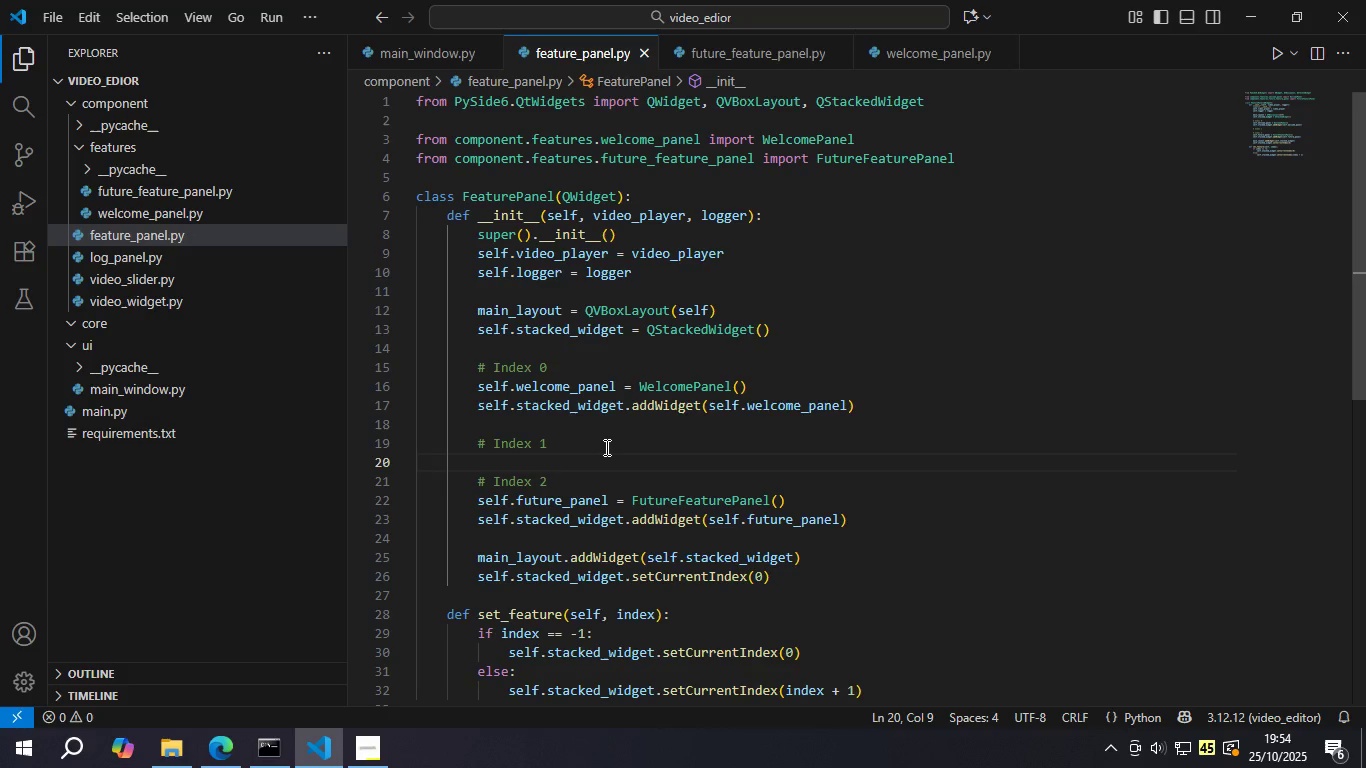 
left_click([599, 442])
 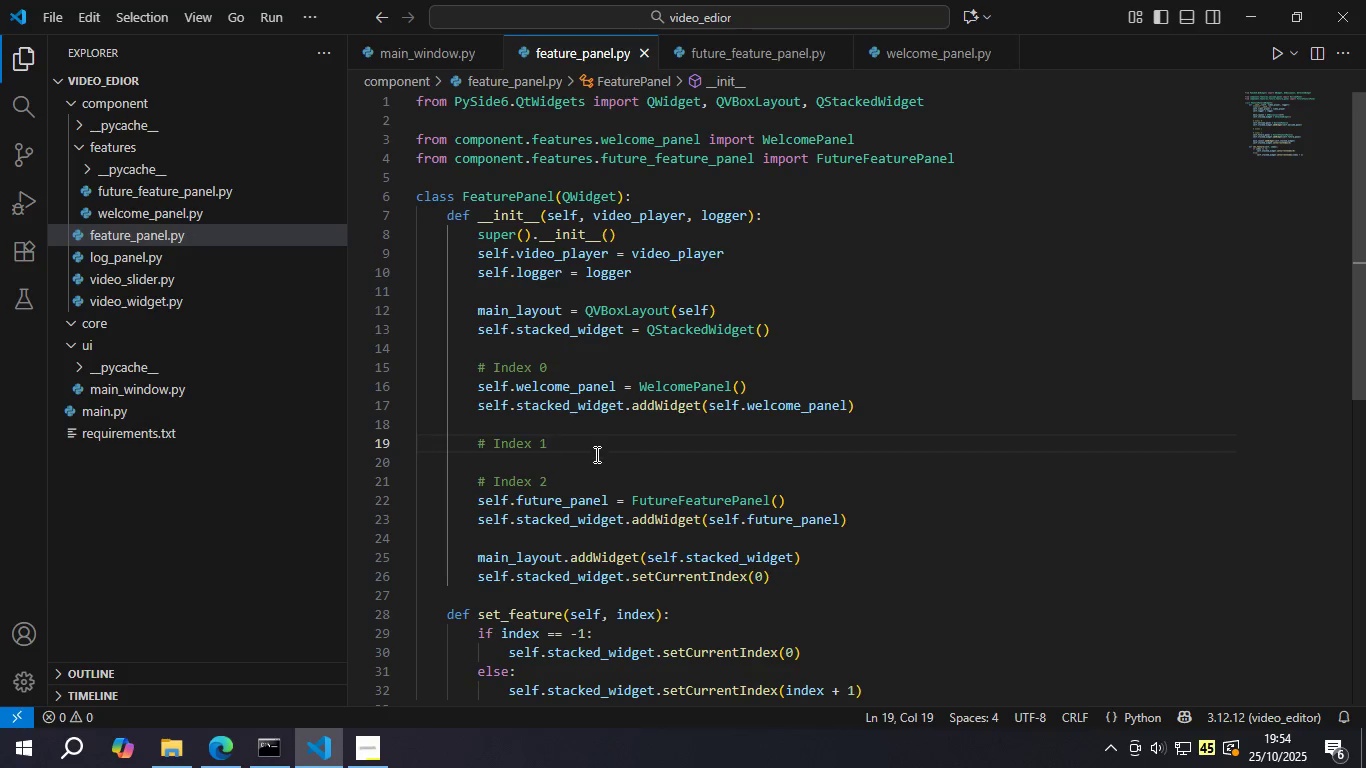 
left_click([591, 462])
 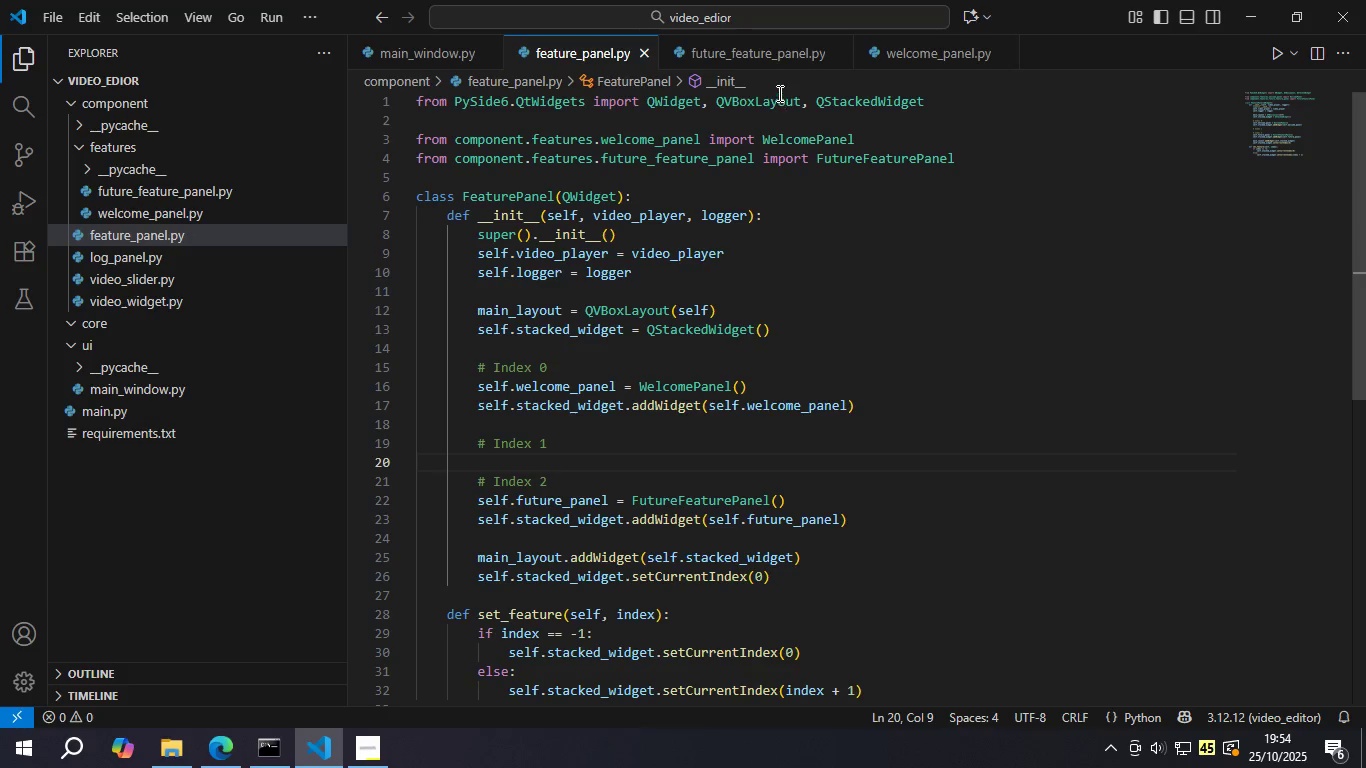 
left_click([778, 61])
 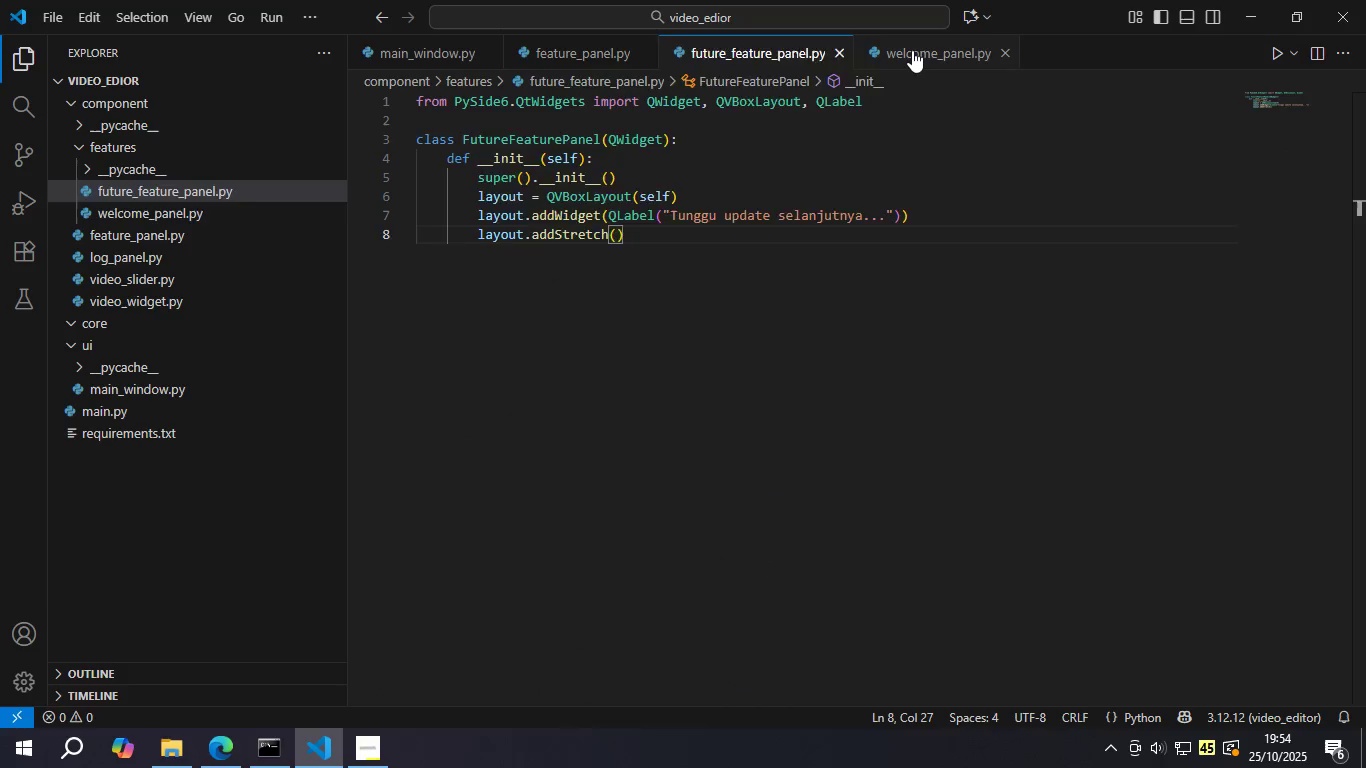 
left_click([912, 50])
 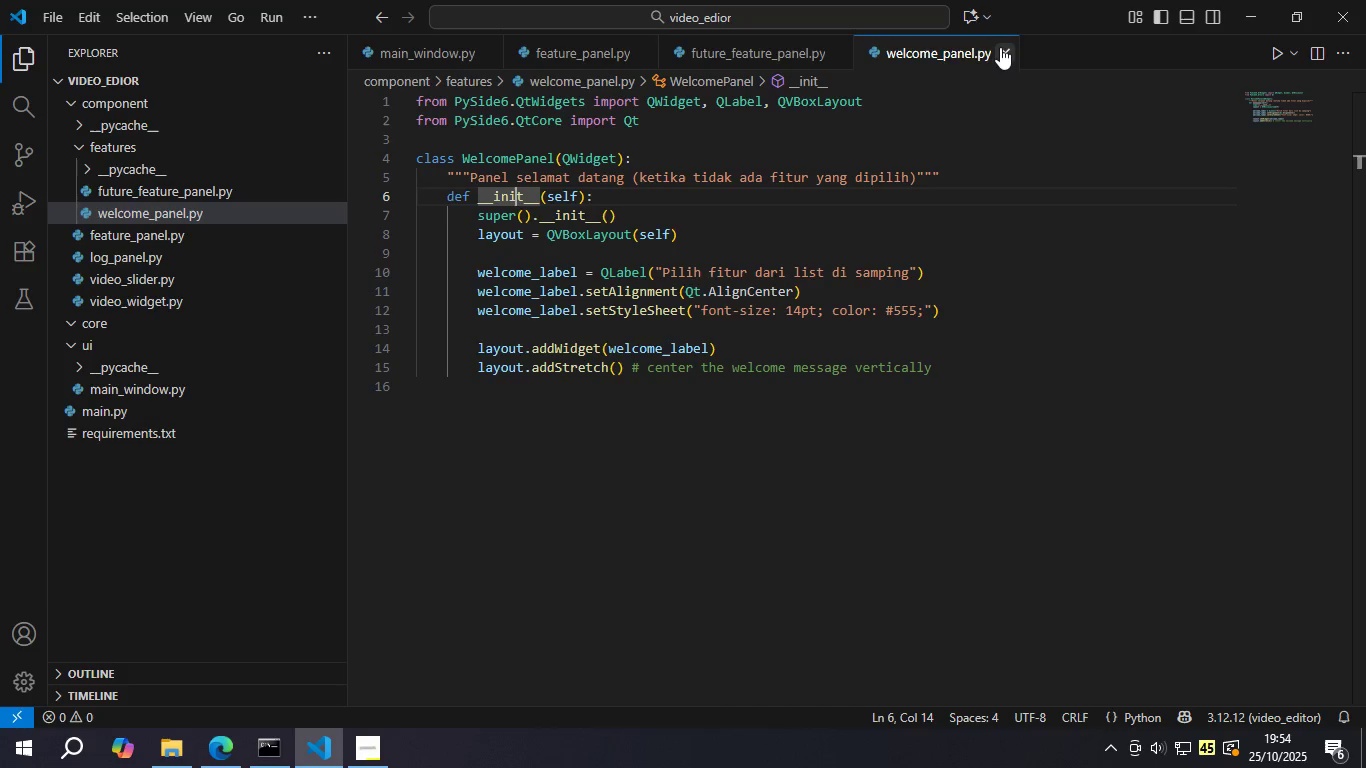 
left_click([1001, 47])
 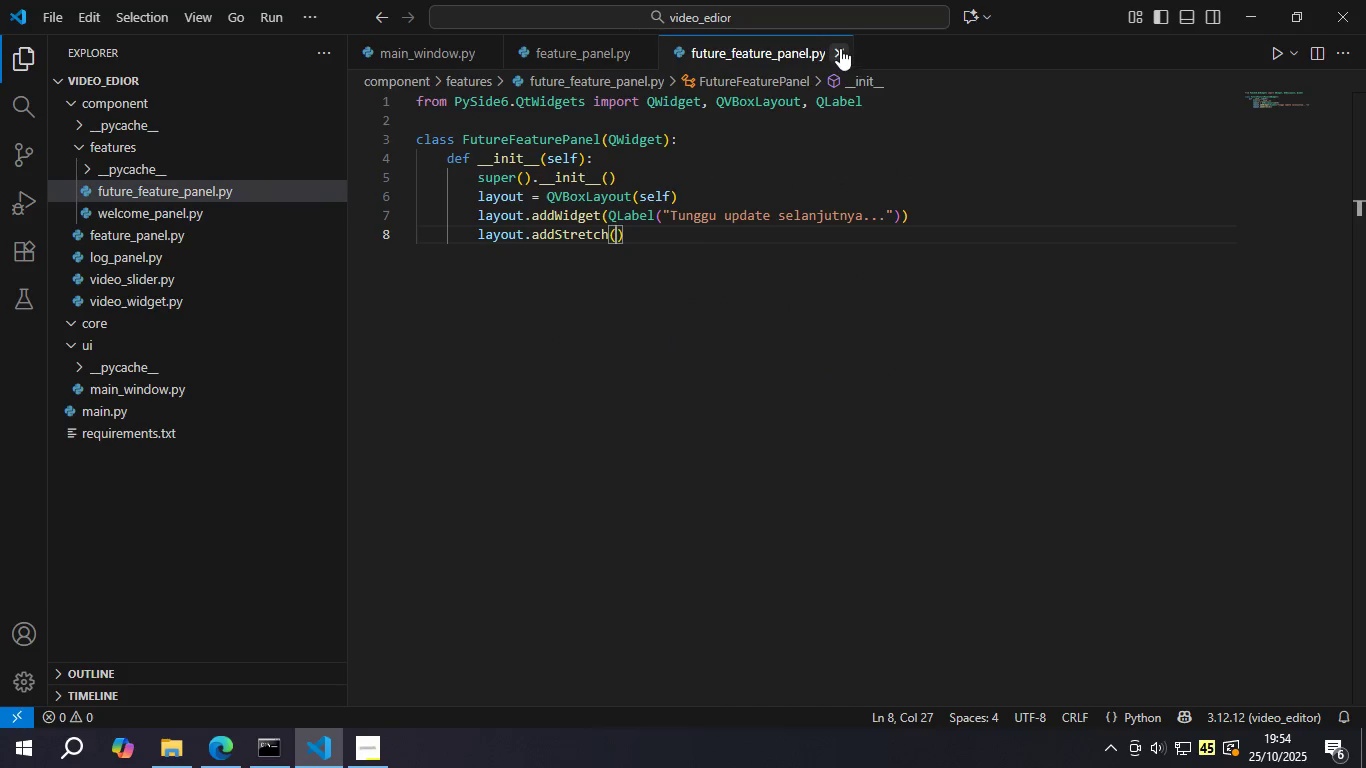 
left_click([838, 47])
 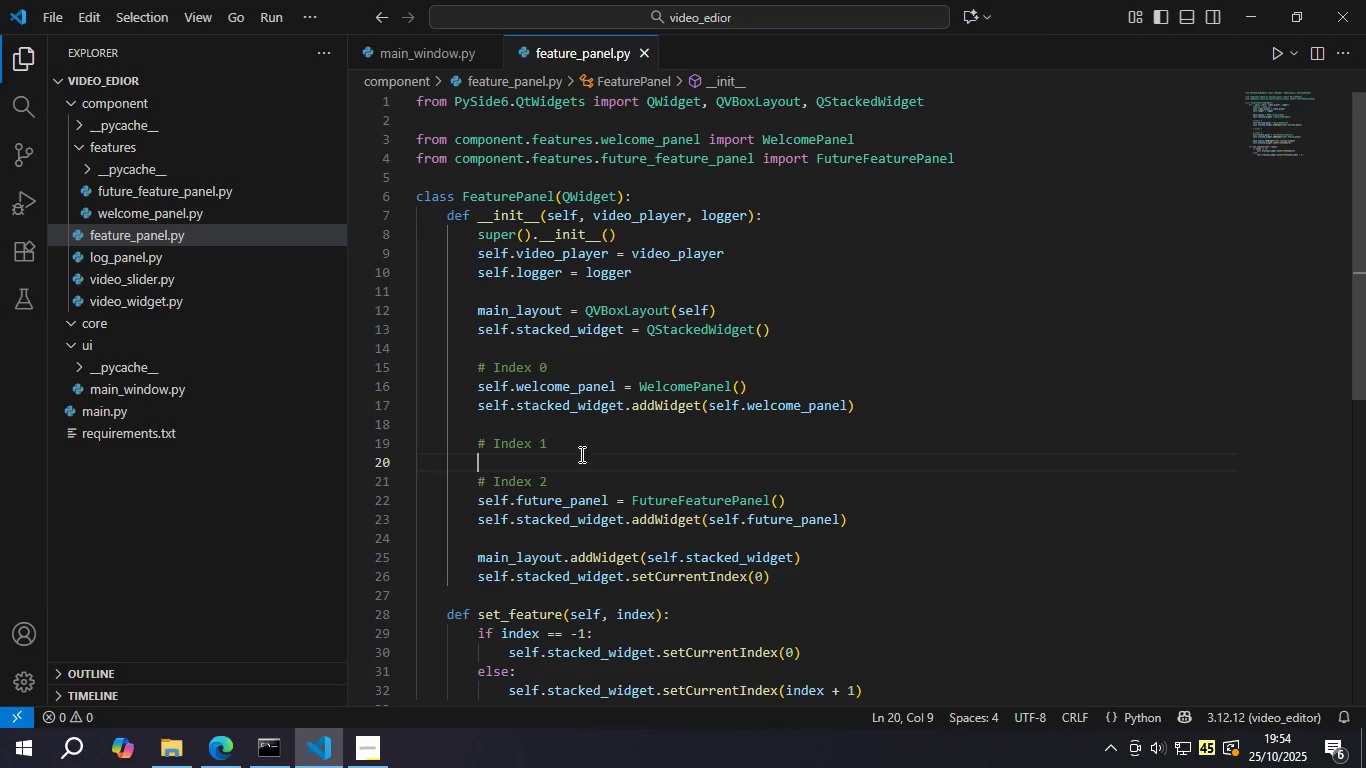 
left_click([580, 454])
 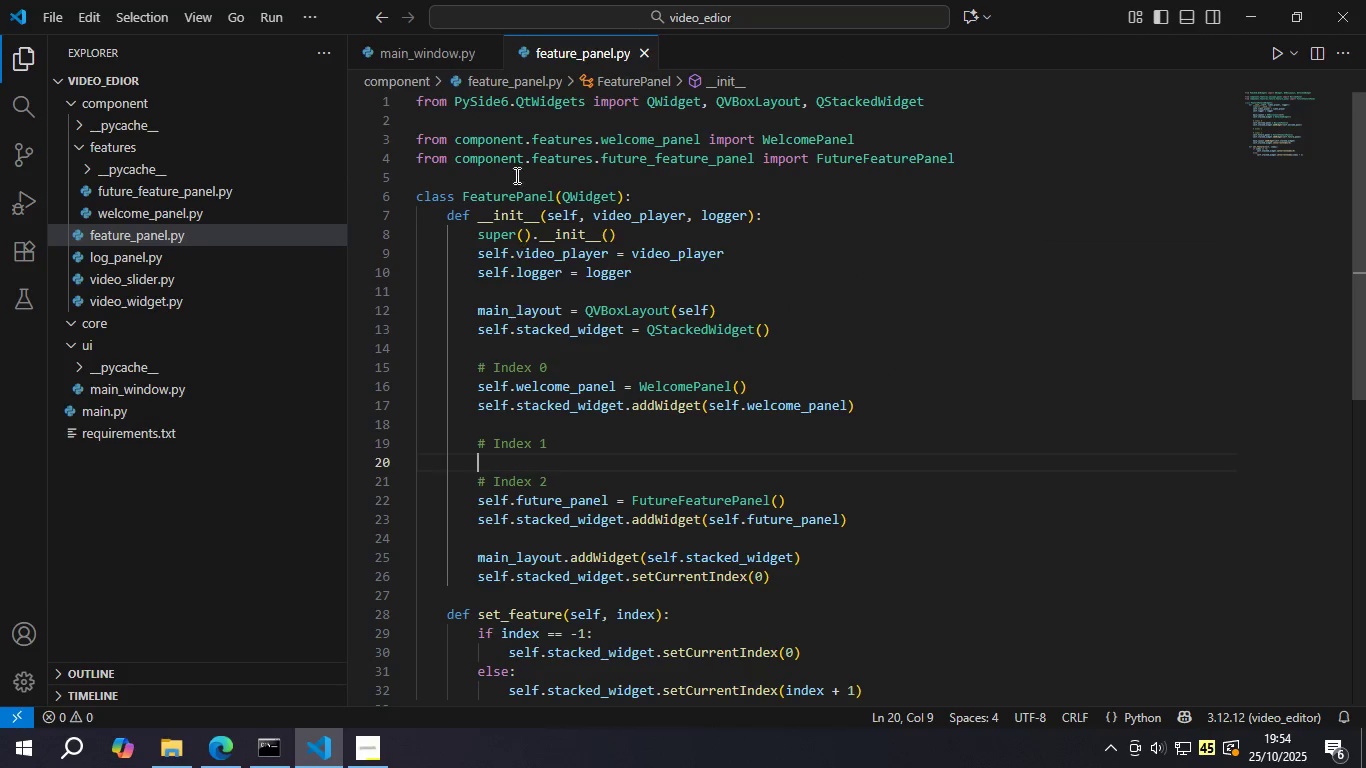 
left_click([443, 57])
 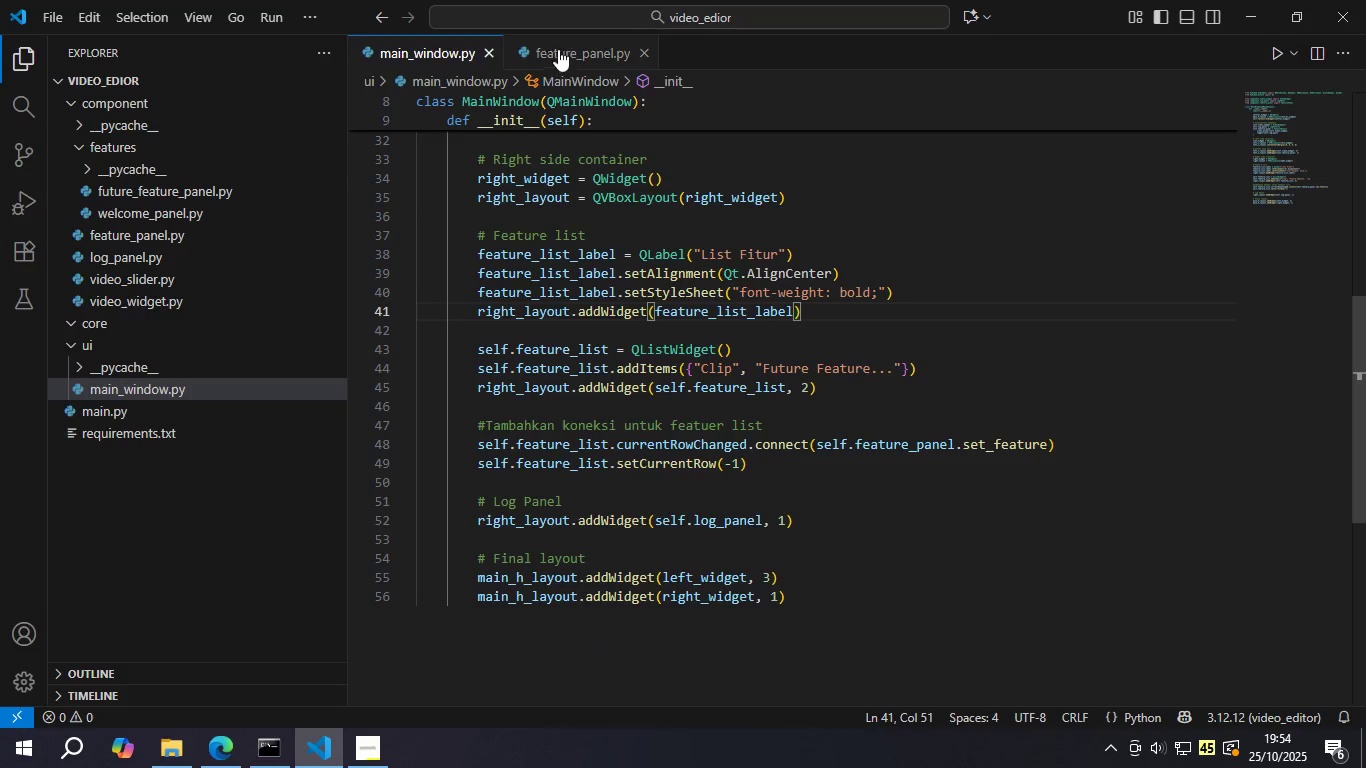 
left_click([560, 48])
 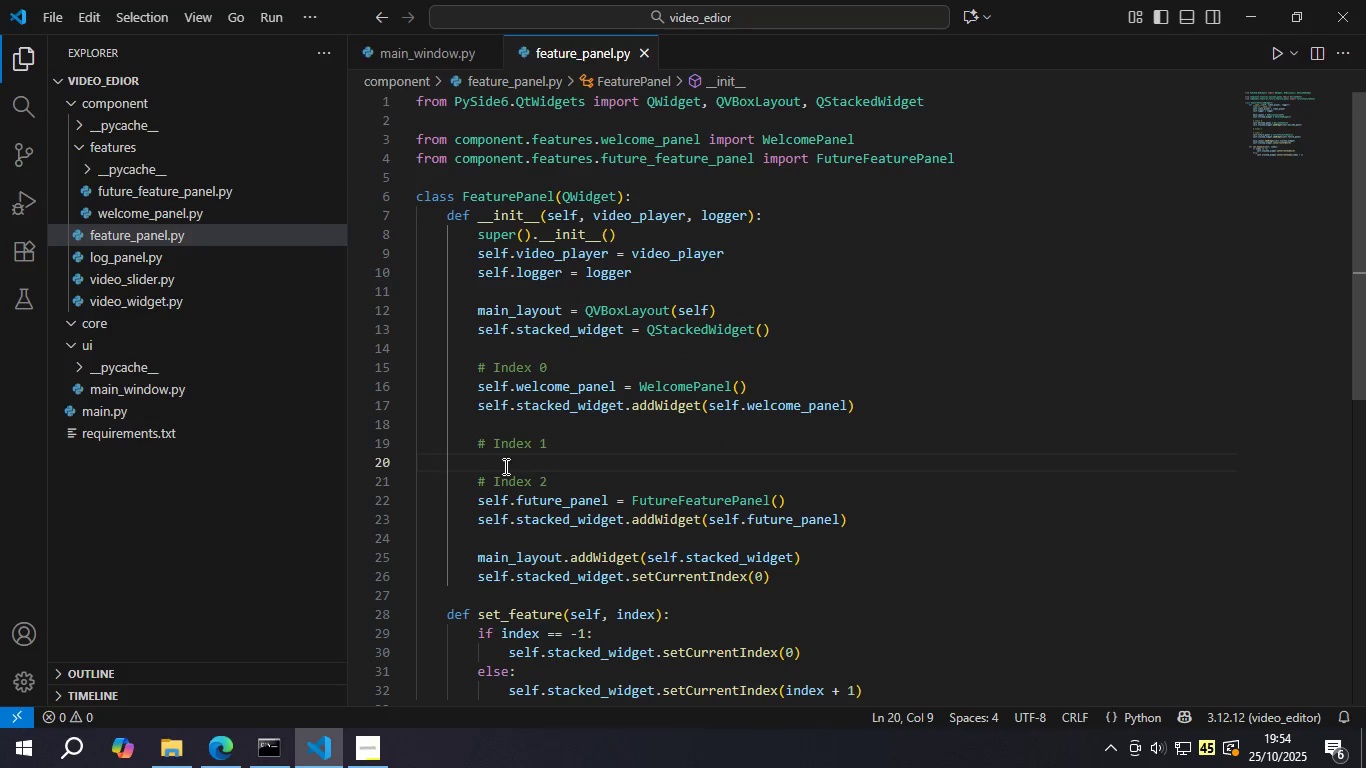 
key(Enter)
 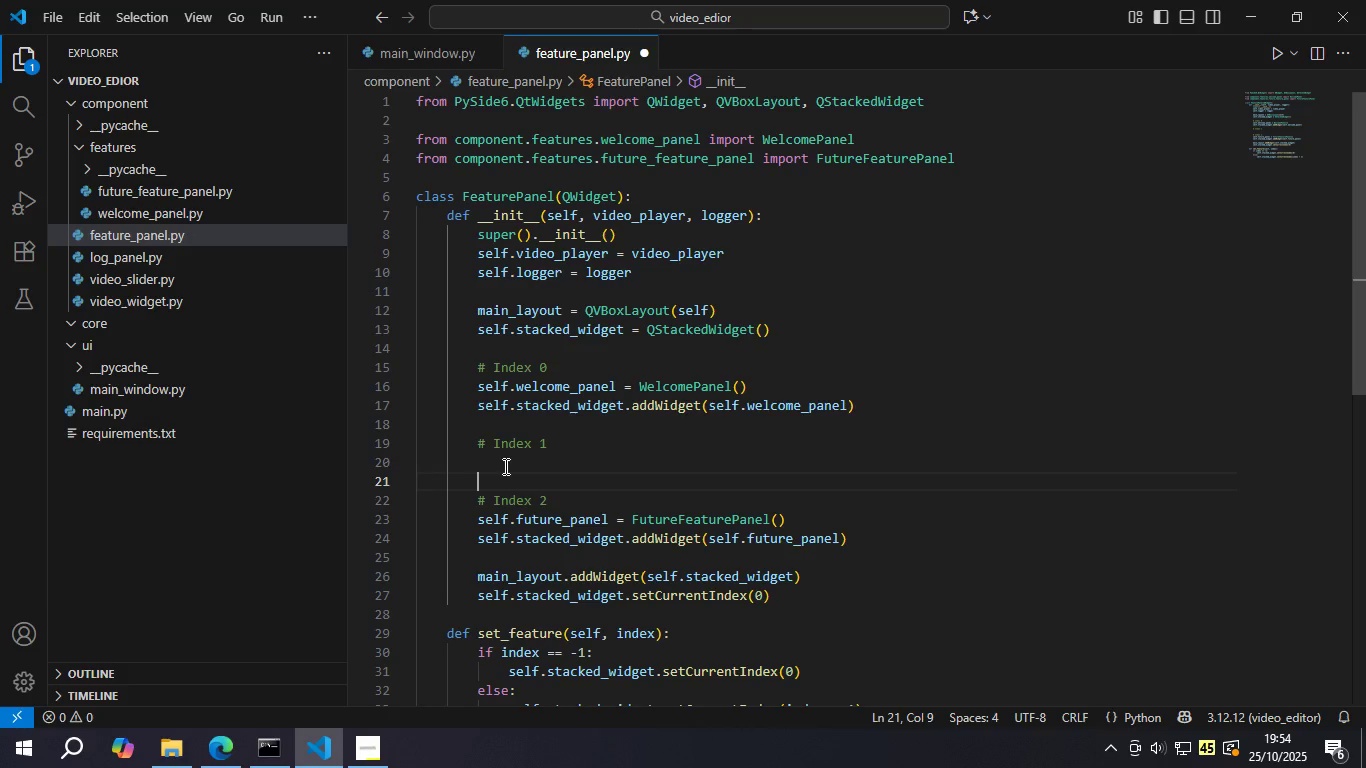 
key(ArrowUp)
 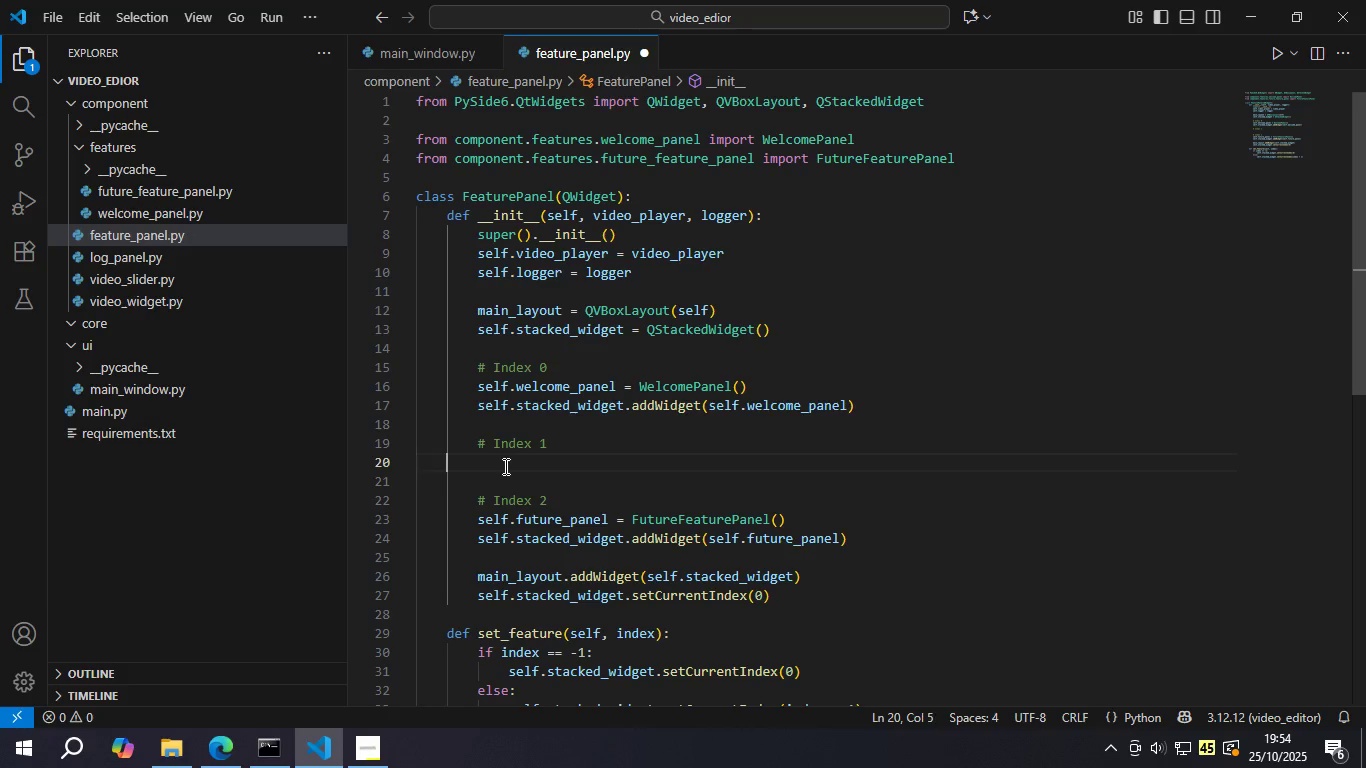 
key(Tab)
key(Tab)
type(self.clip_panel = Cl)
key(Backspace)
key(Backspace)
 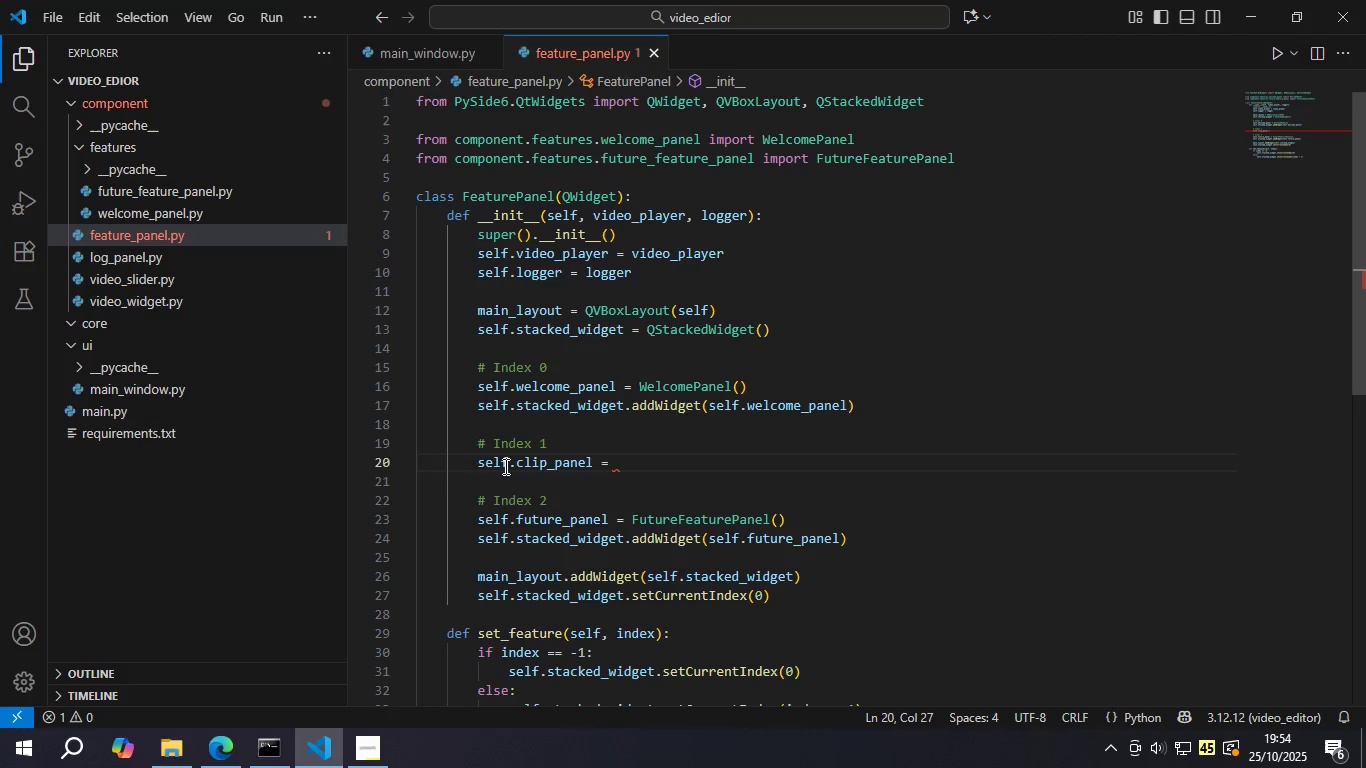 
key(Control+S)
 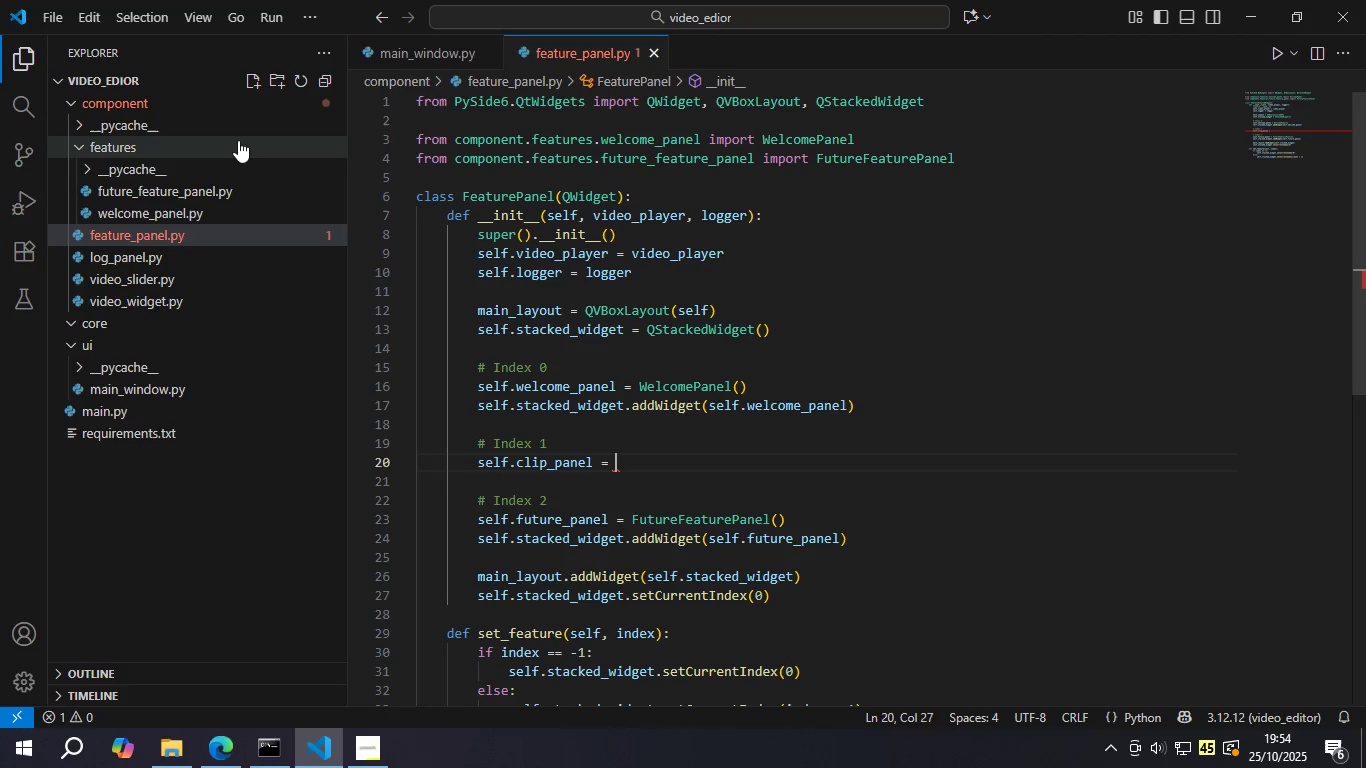 
double_click([229, 148])
 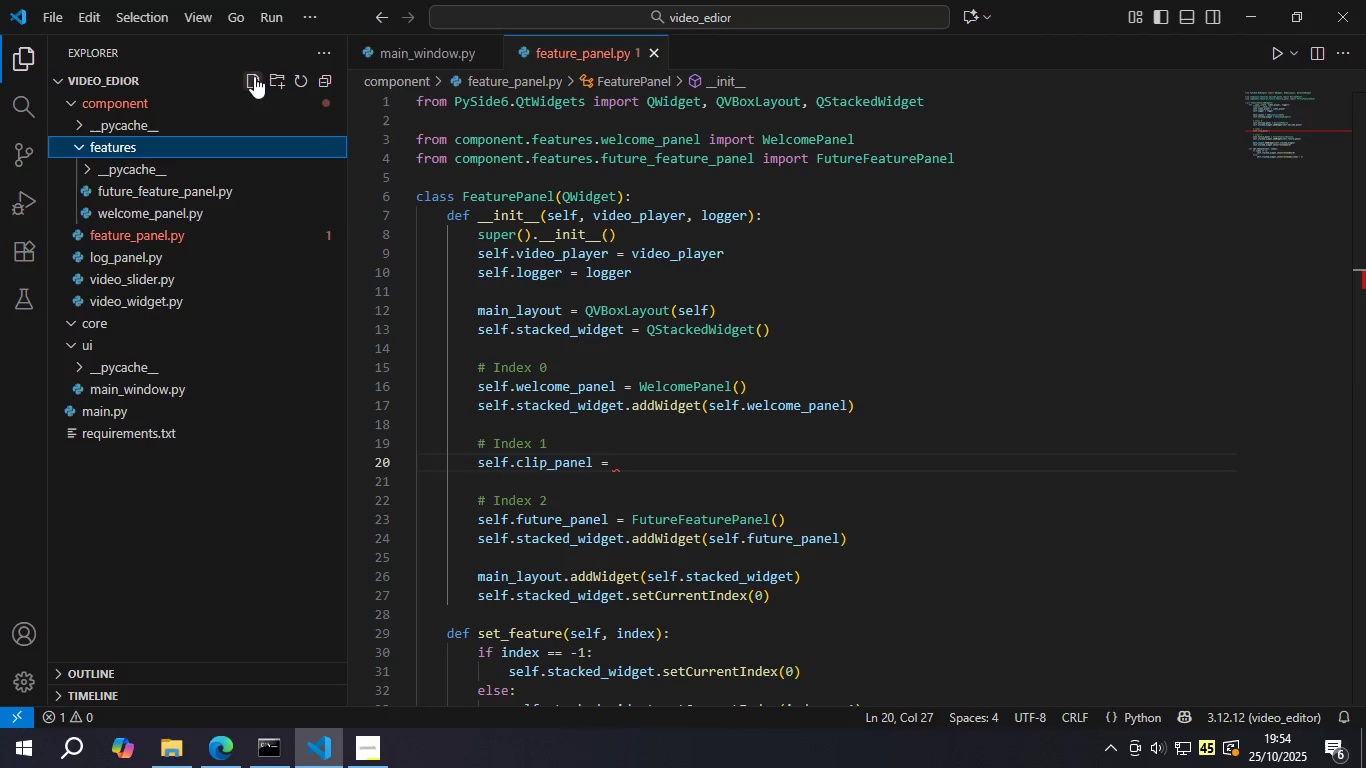 
left_click([255, 75])
 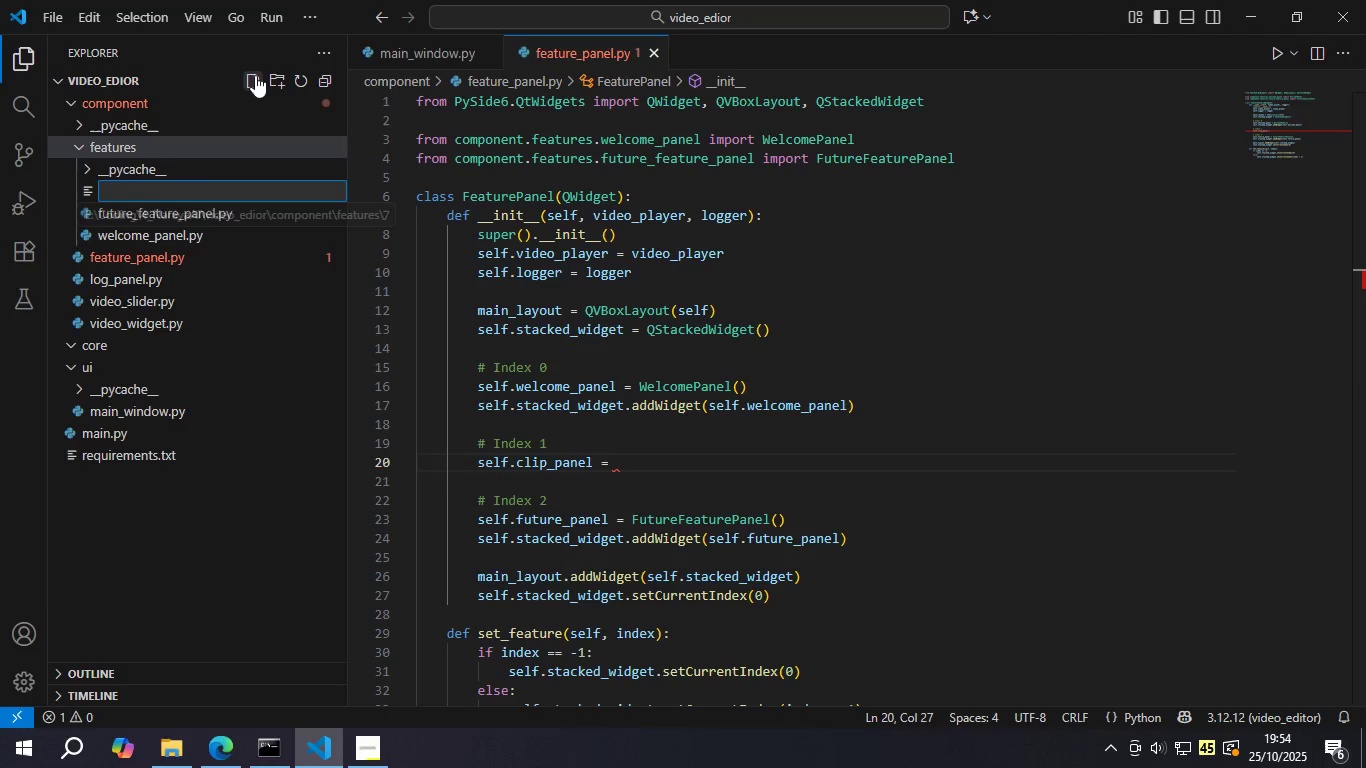 
type(clip+)
key(Backspace)
type(_panel.py)
 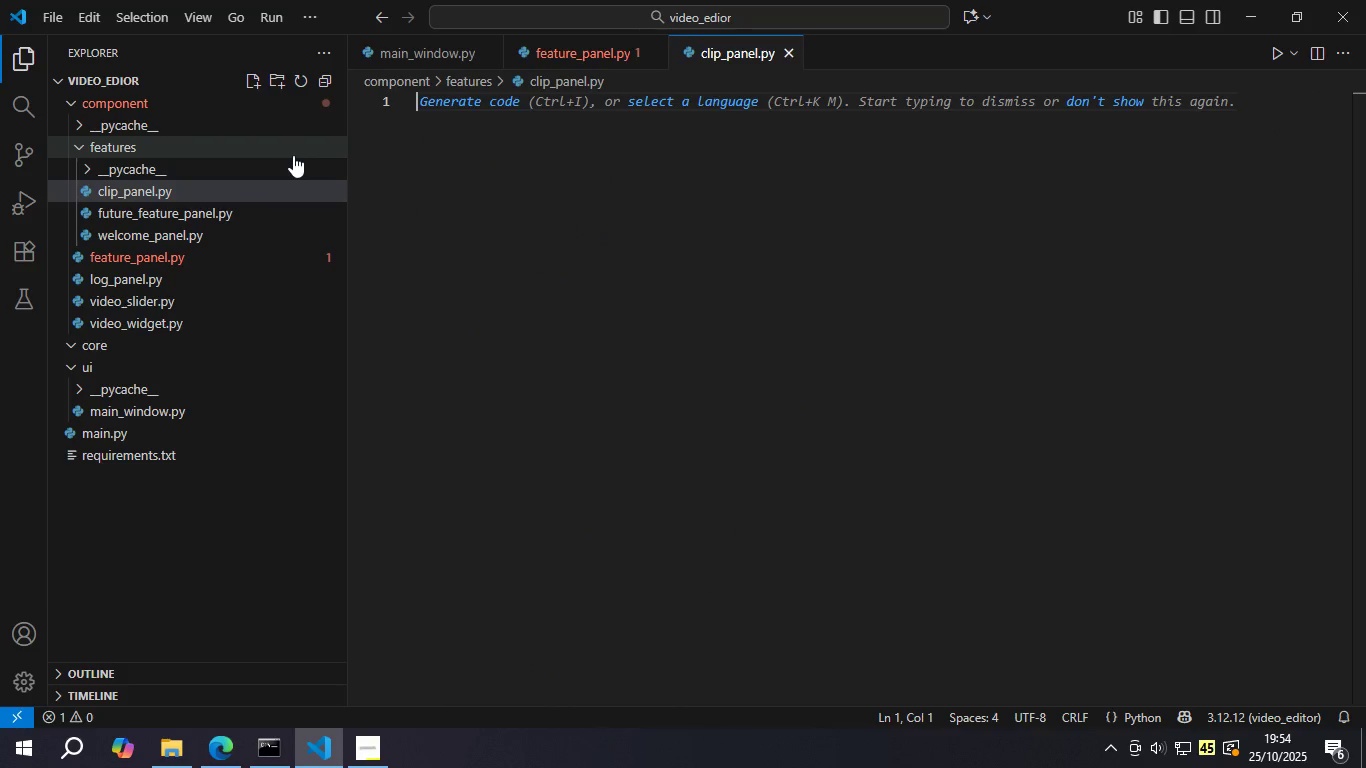 
 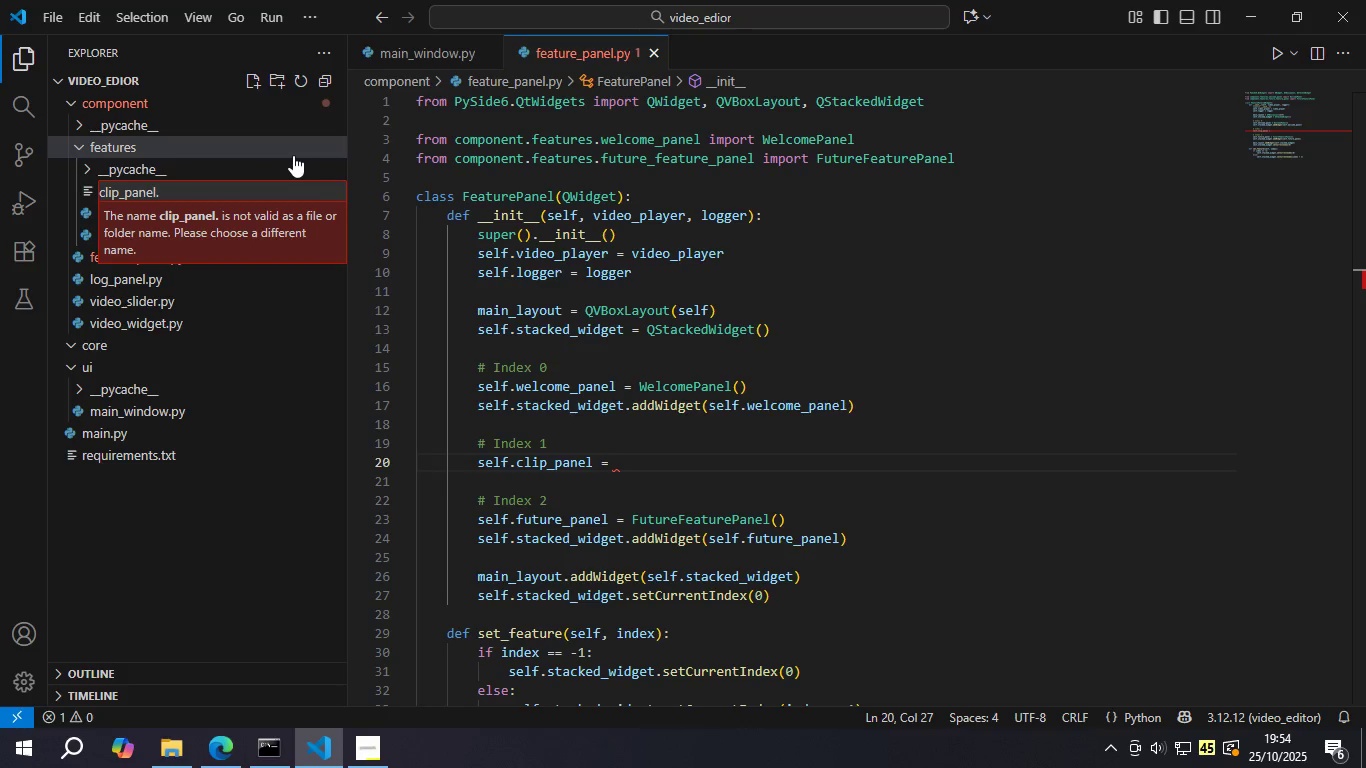 
key(Enter)
 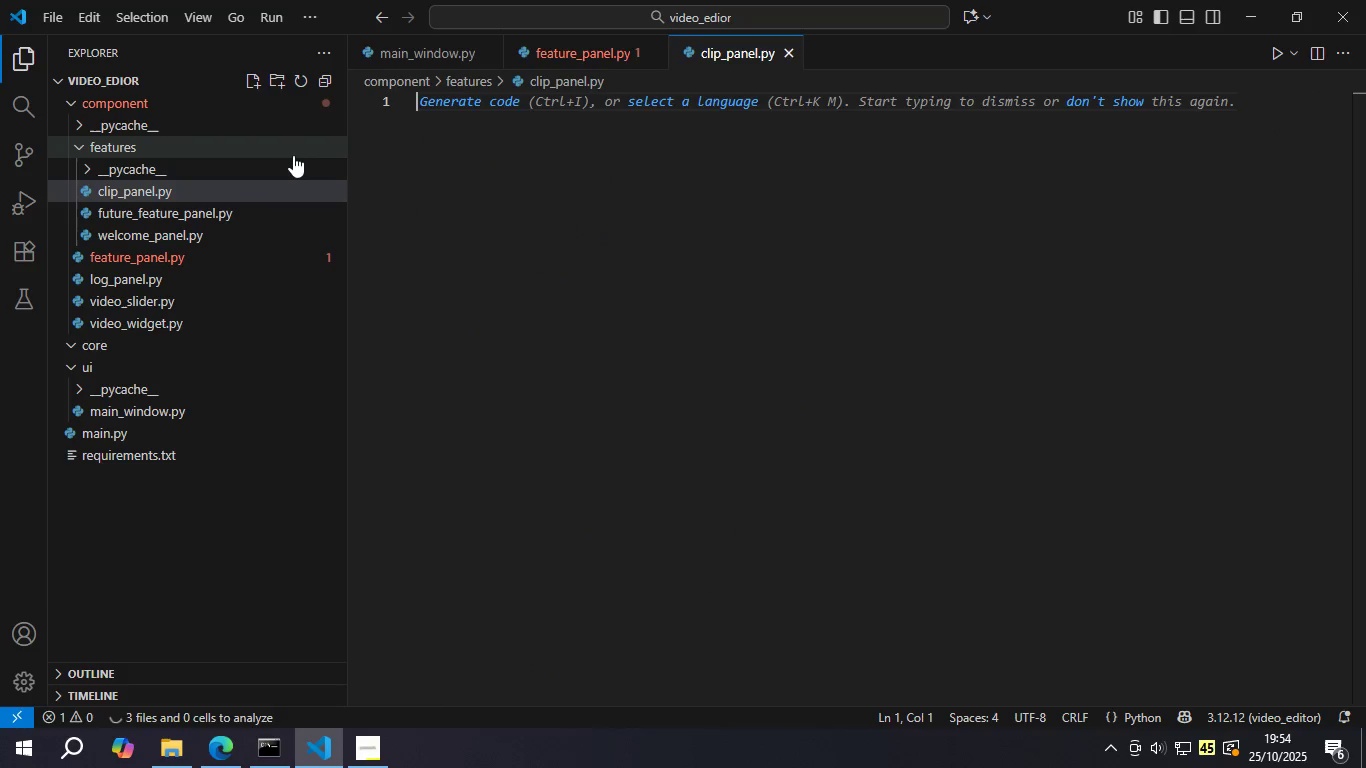 
type(class ClipPnae)
key(Backspace)
key(Backspace)
key(Backspace)
type(anel()
 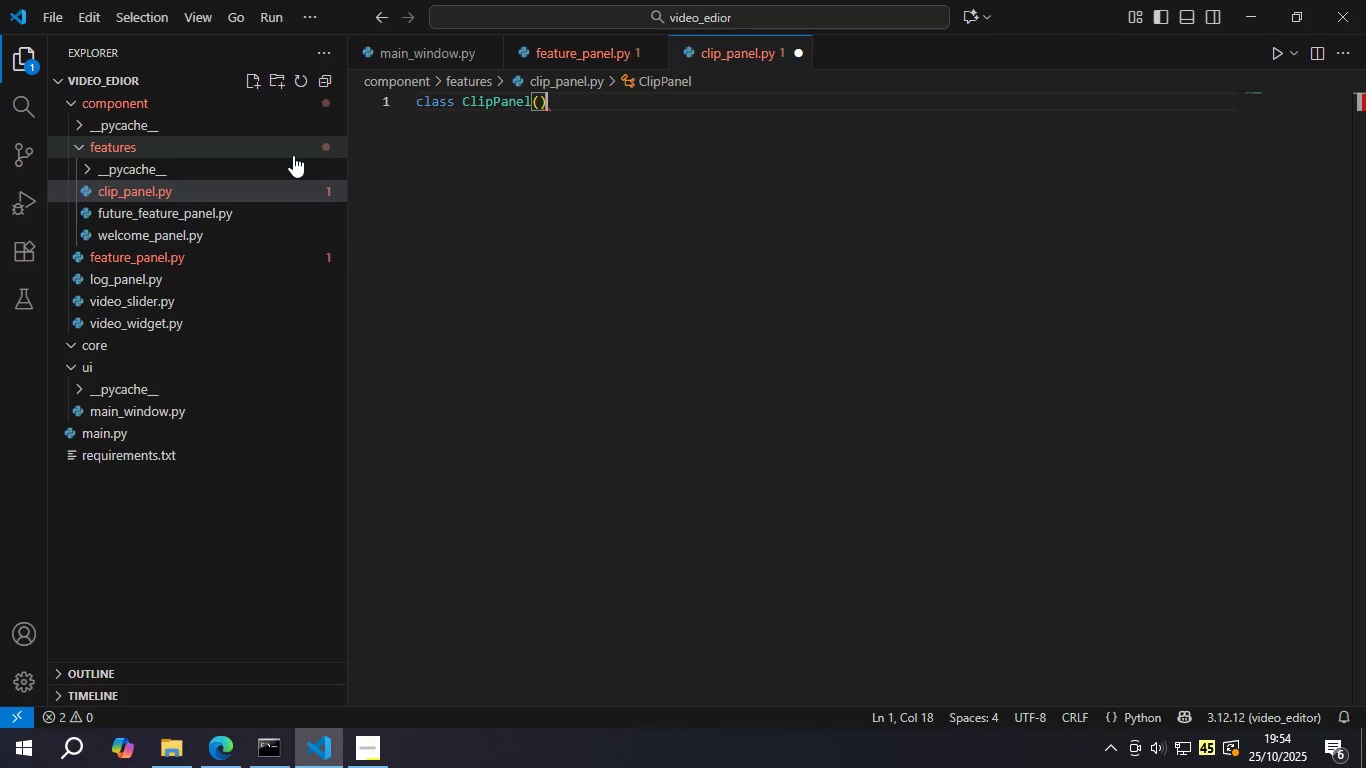 
 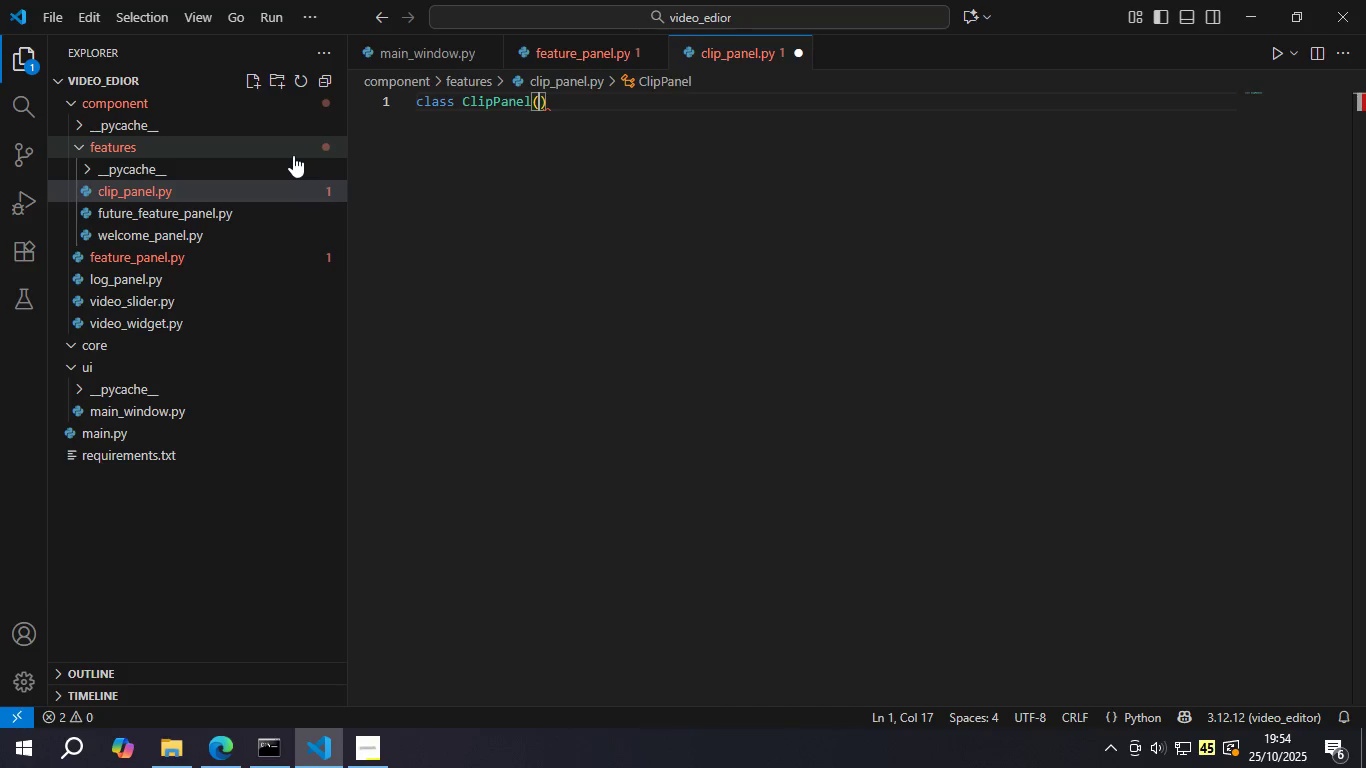 
key(ArrowRight)
 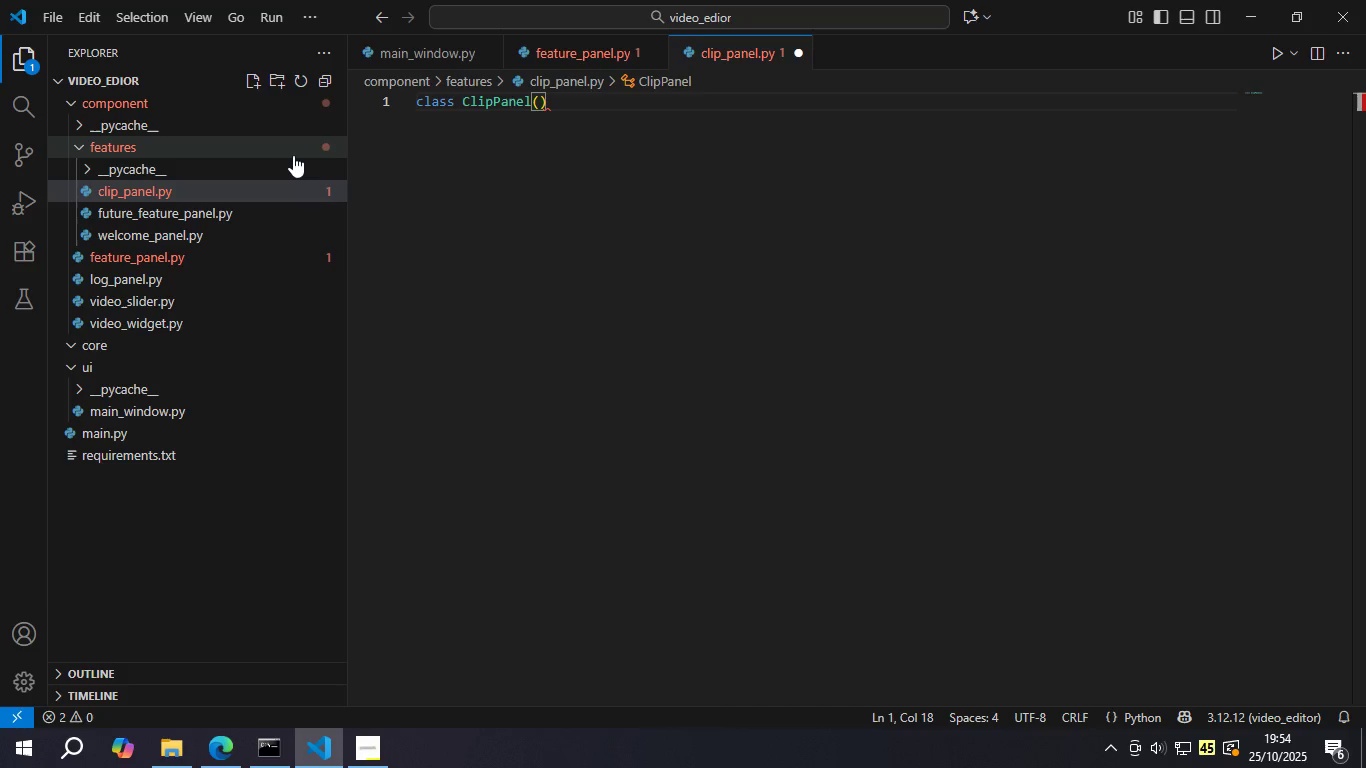 
key(Shift+ShiftLeft)
 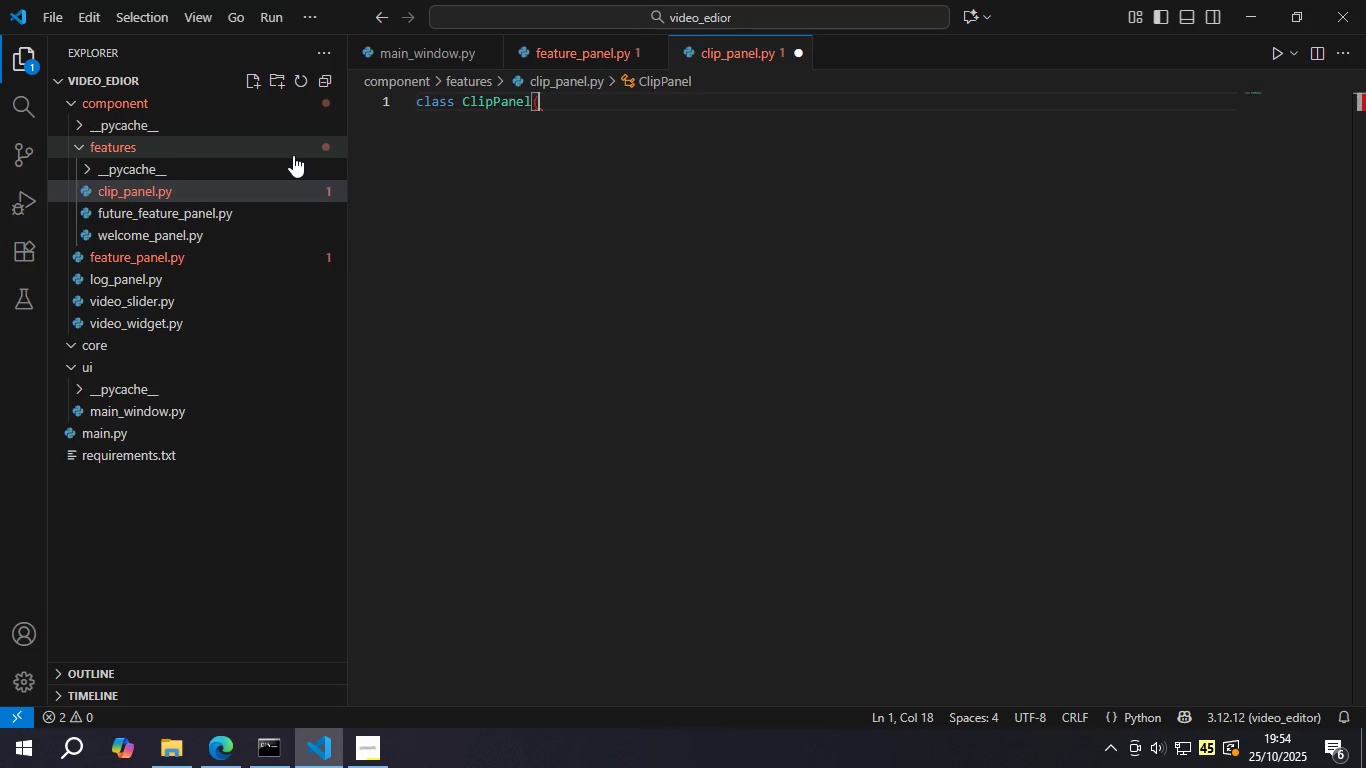 
key(Backspace)
 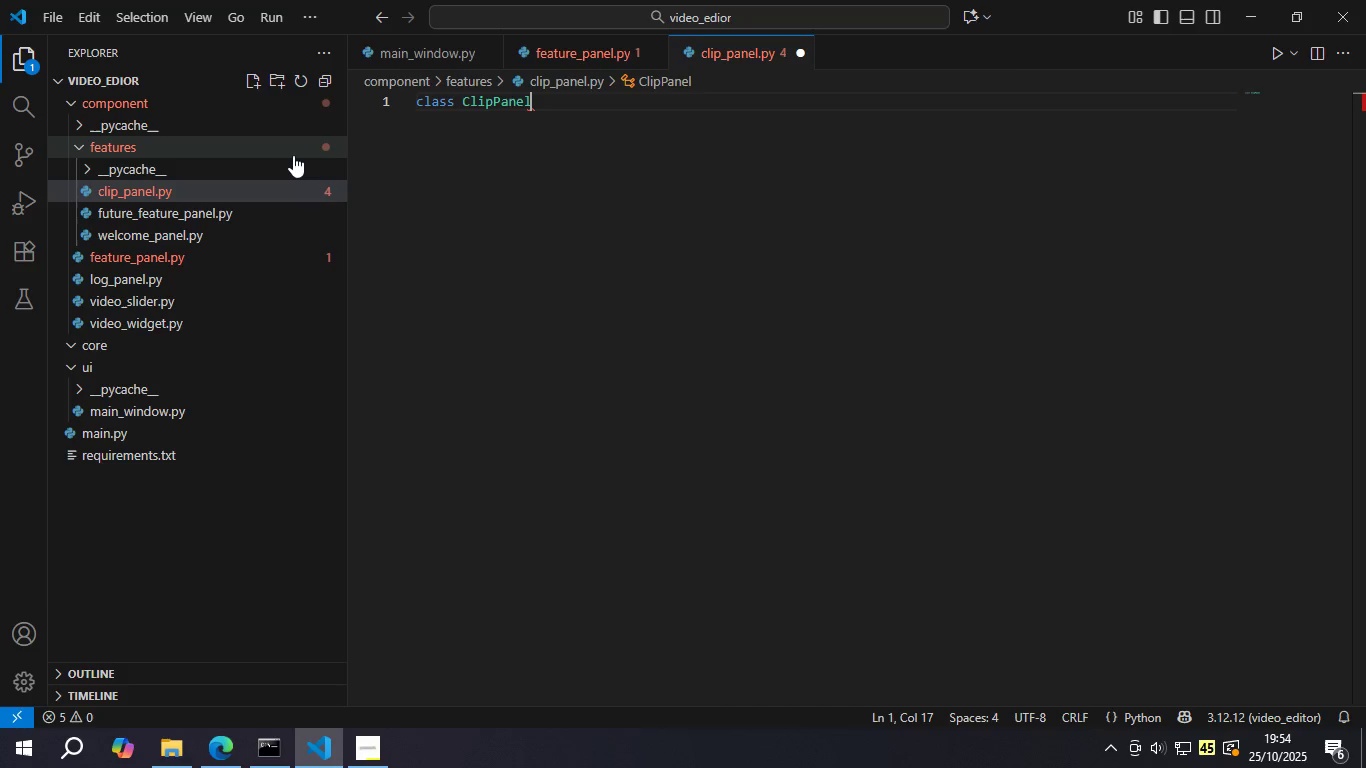 
key(Backspace)
 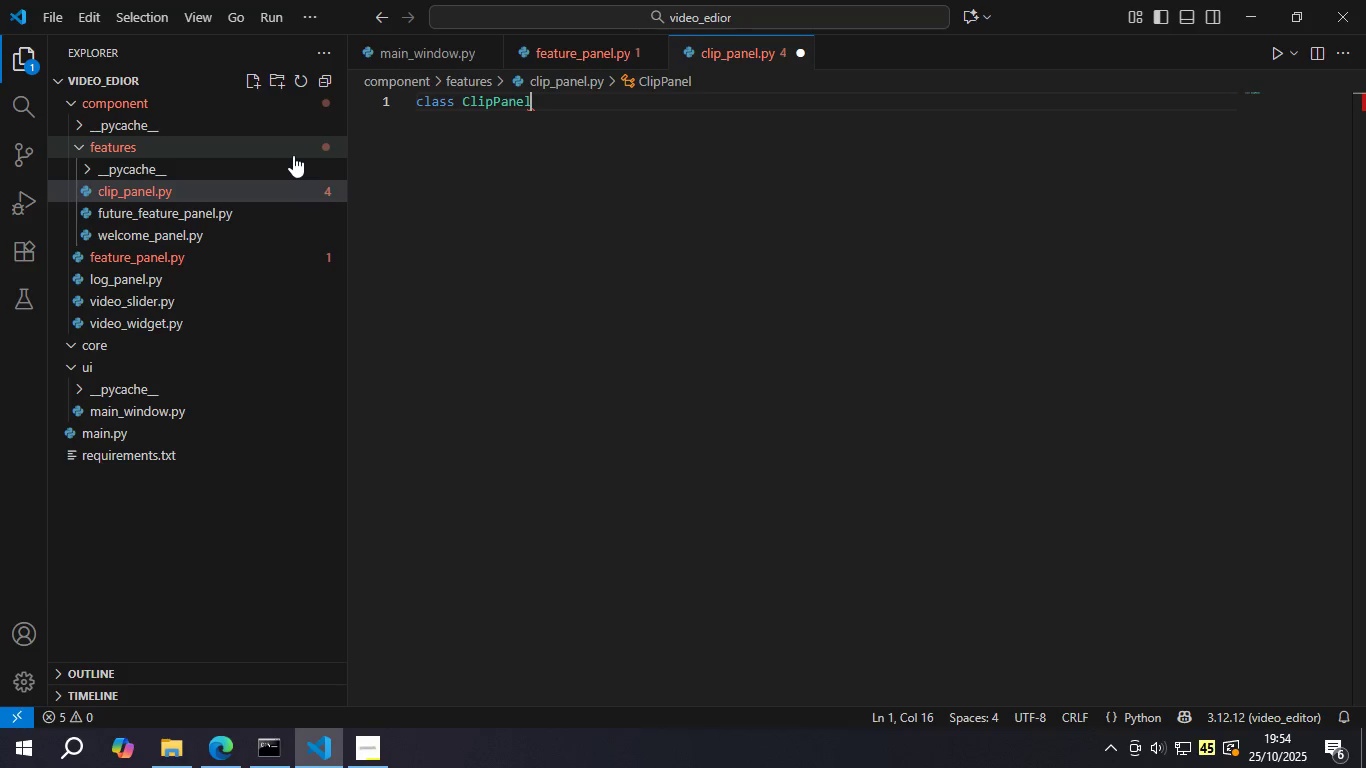 
key(Shift+Semicolon)
 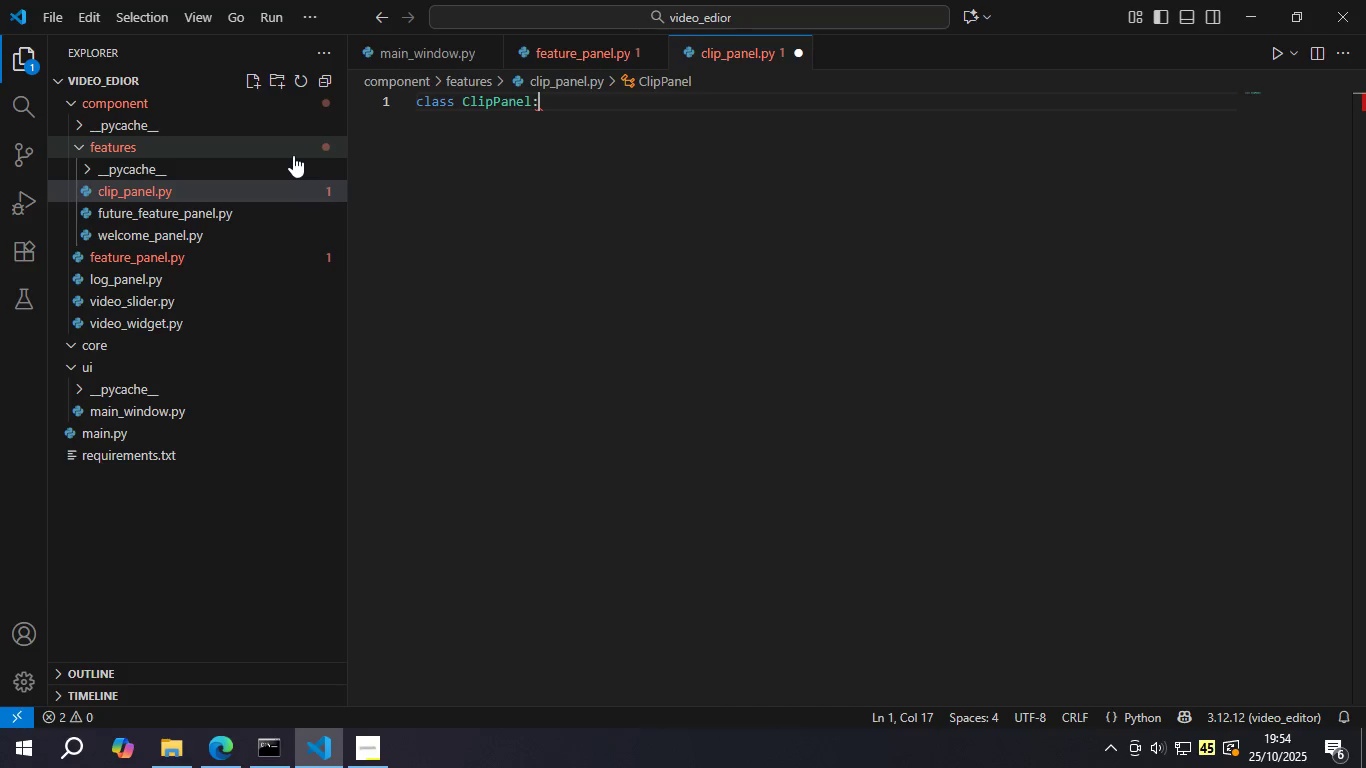 
key(Control+S)
 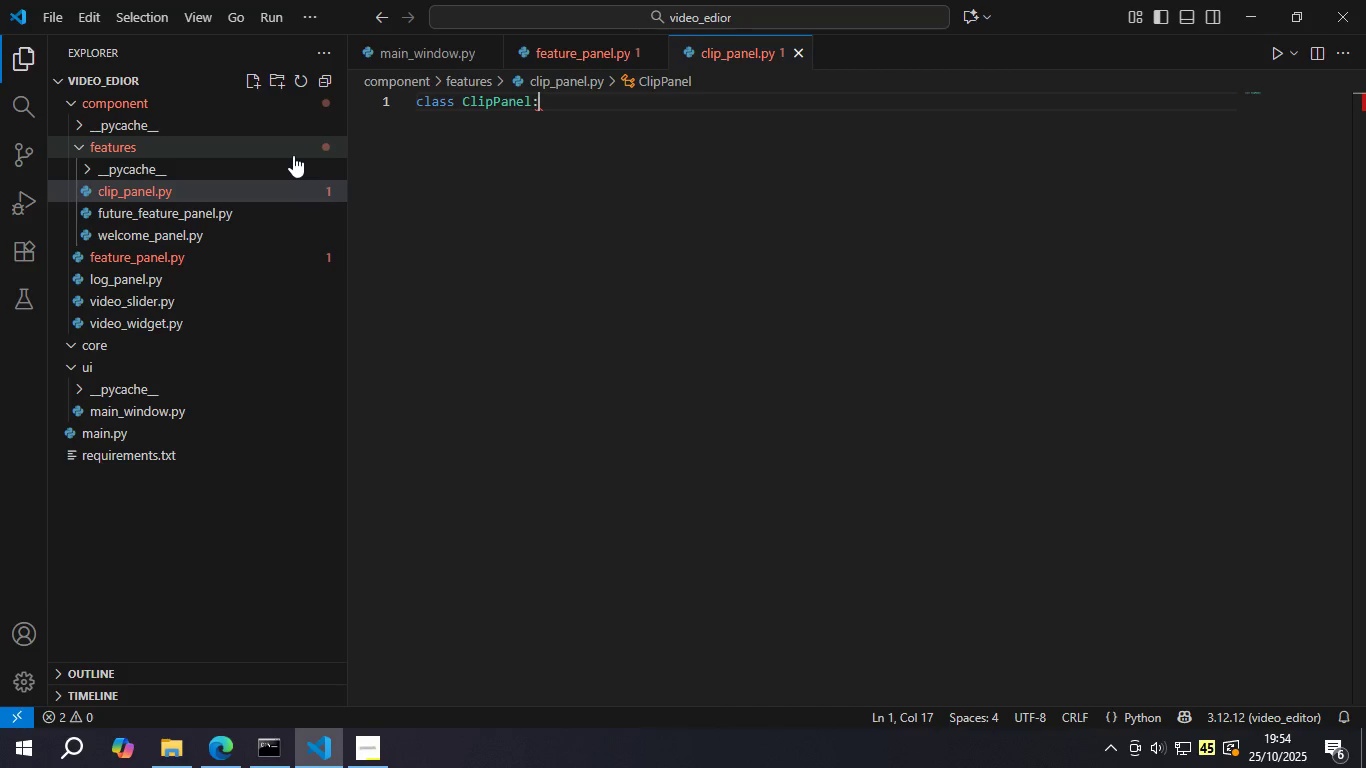 
key(Backspace)
 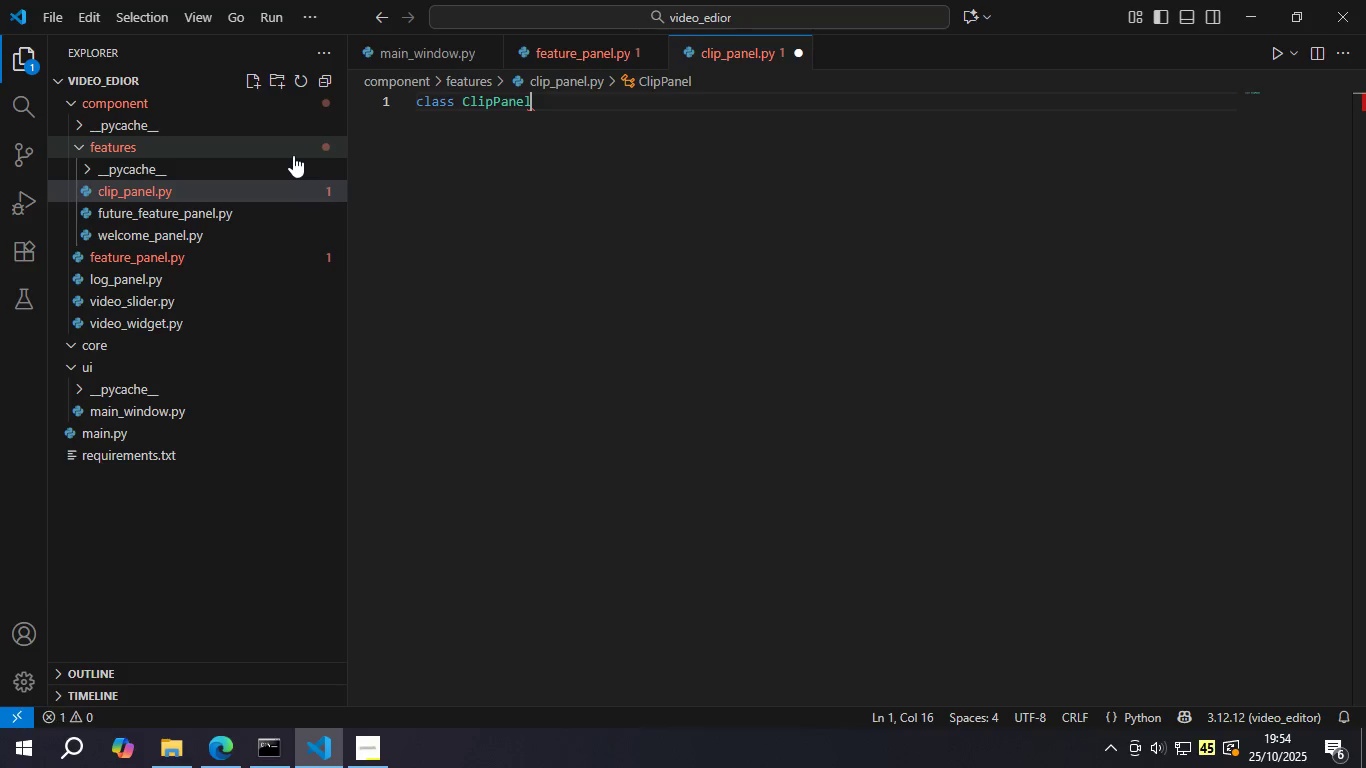 
hold_key(key=ShiftLeft, duration=0.65)
 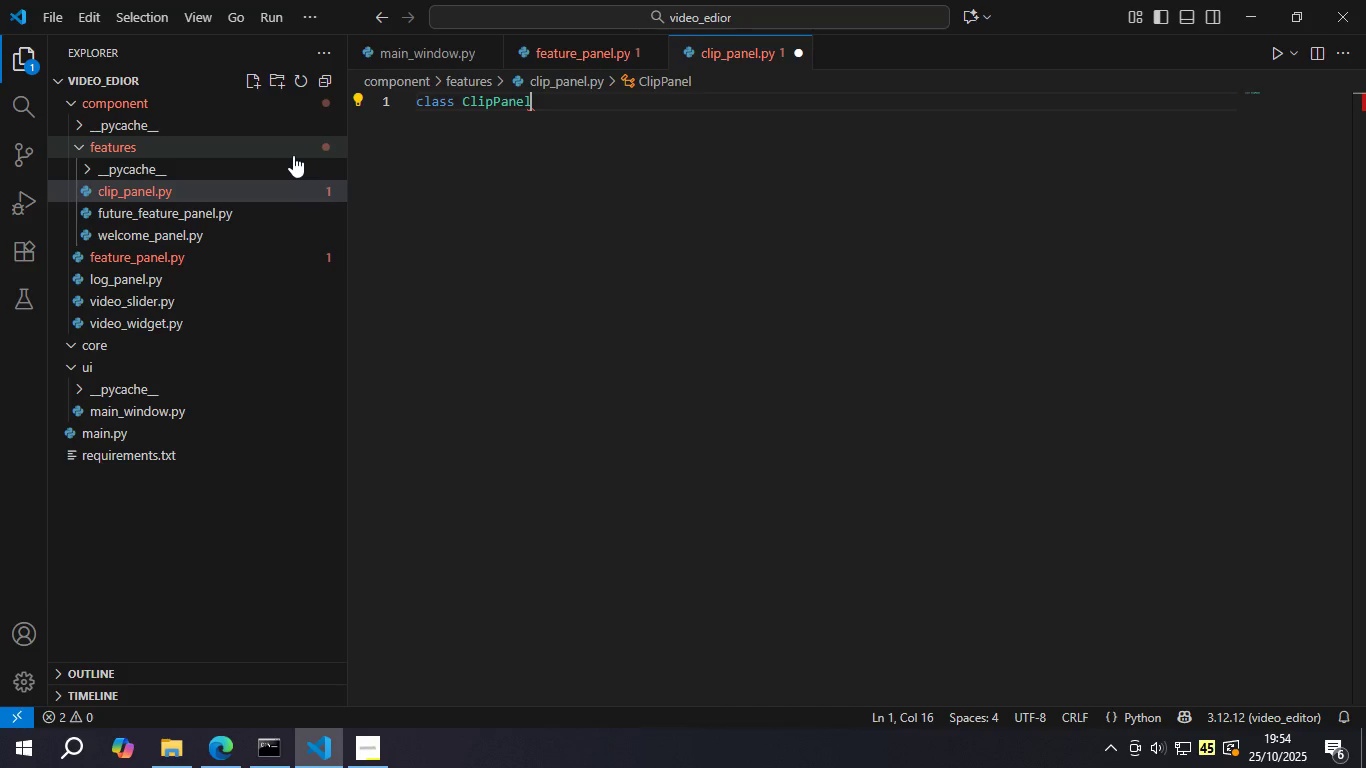 
key(Control+ControlLeft)
 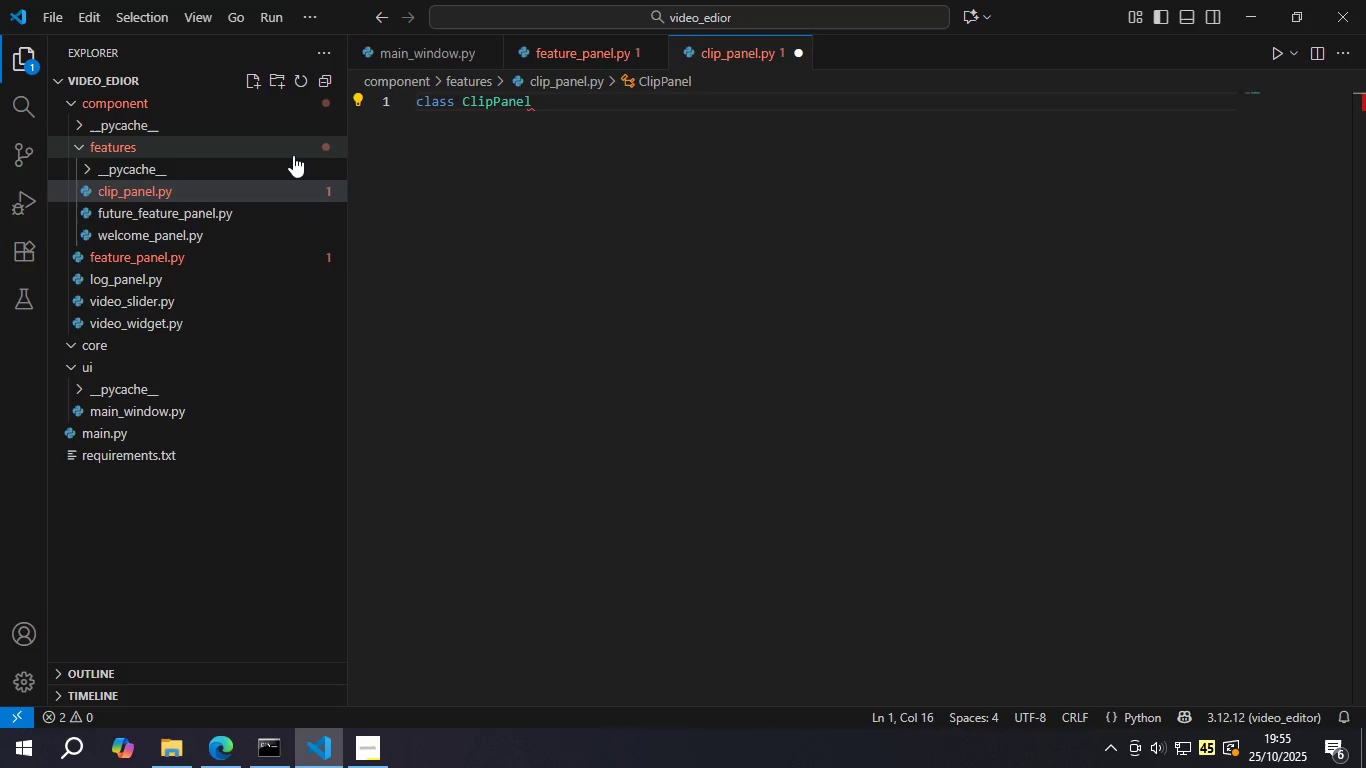 
key(Shift+9)
 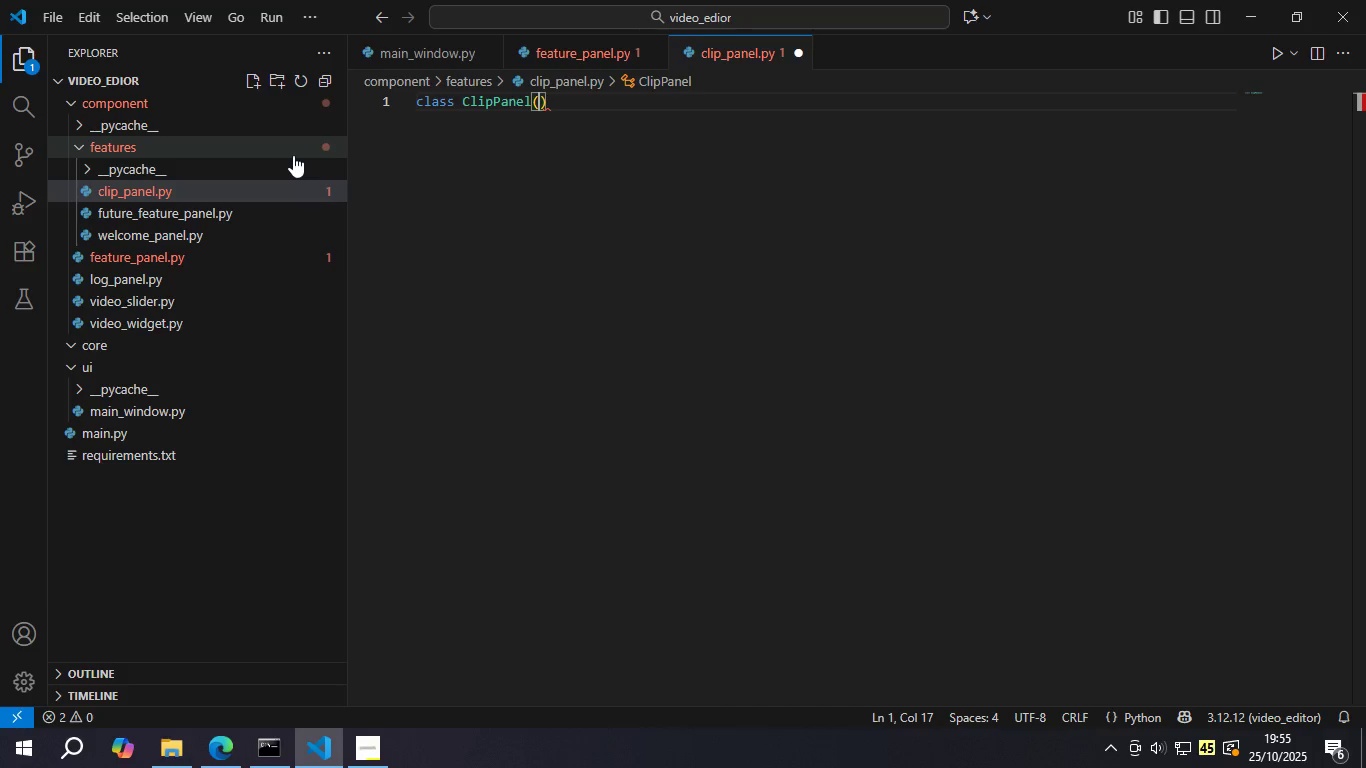 
key(Control+S)
 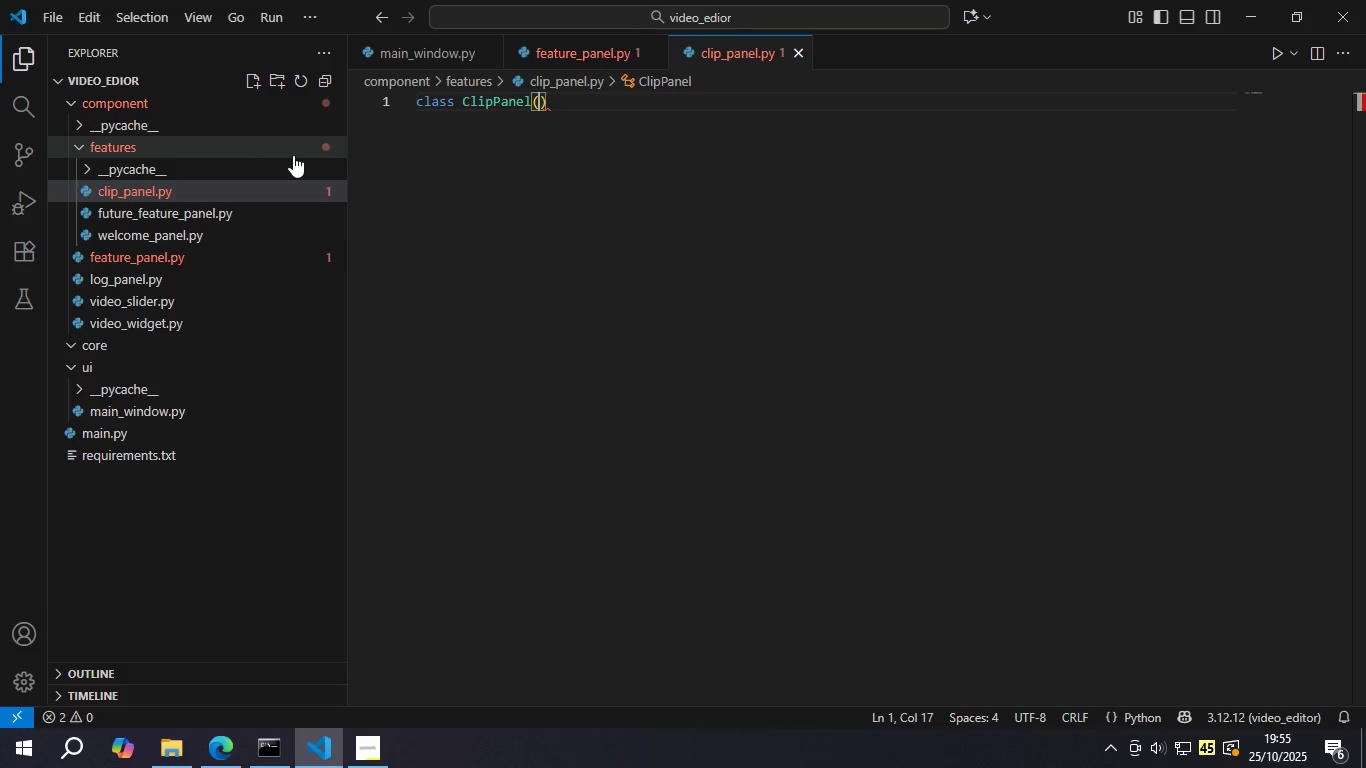 
wait(8.87)
 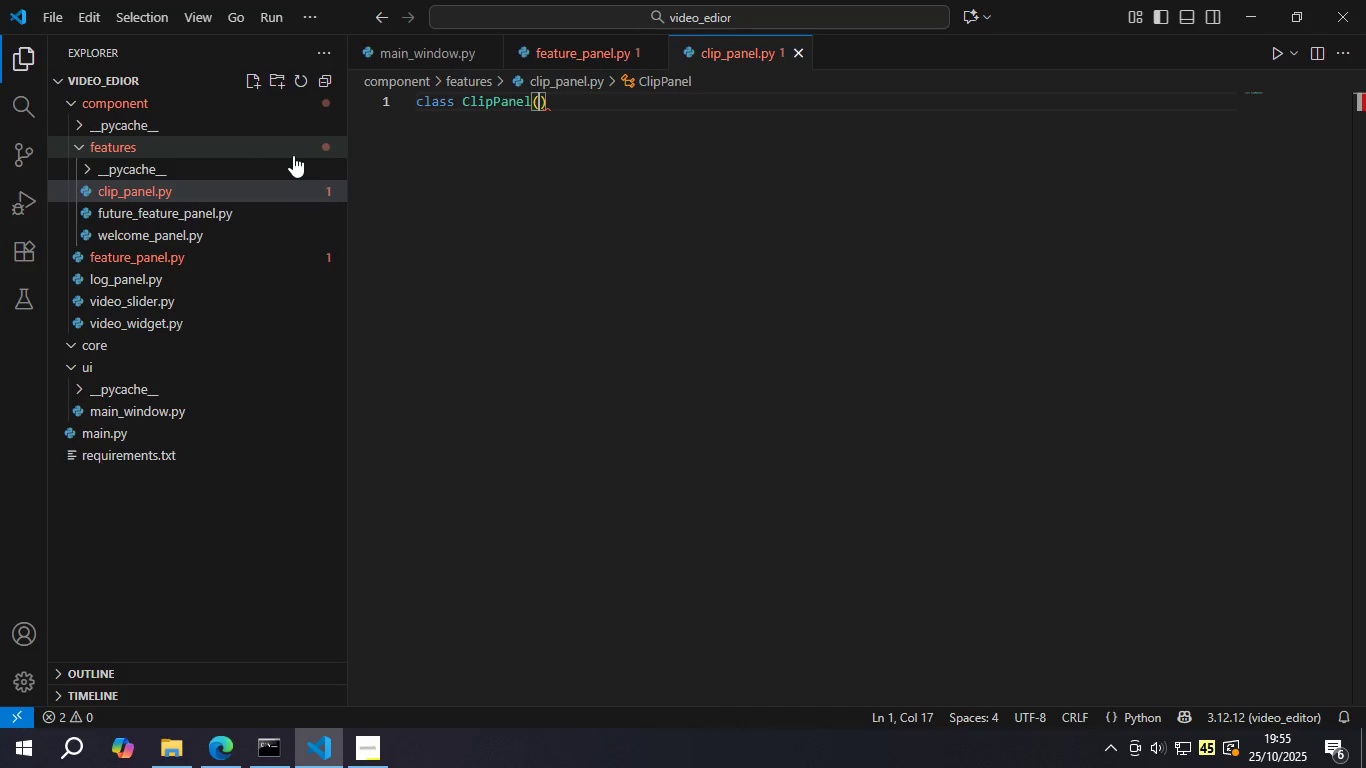 
left_click([419, 100])
 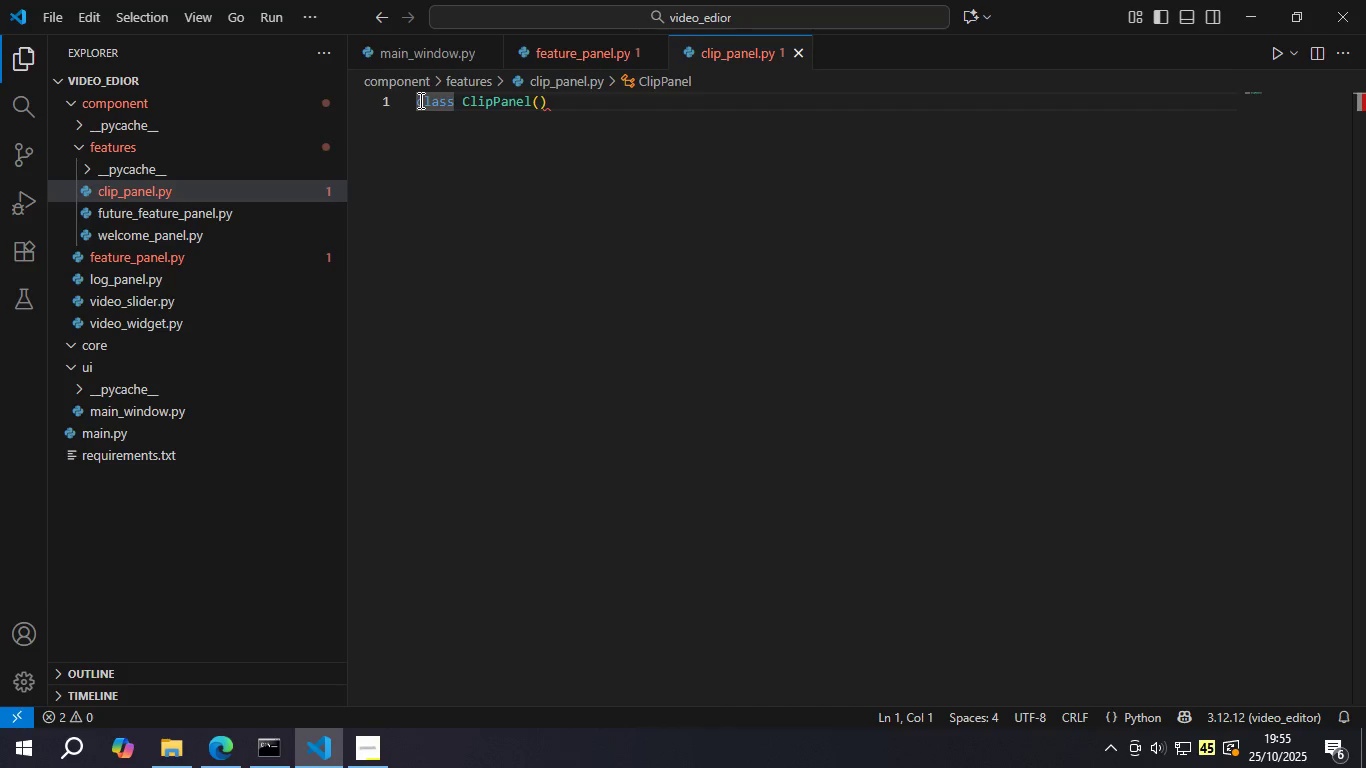 
key(Enter)
 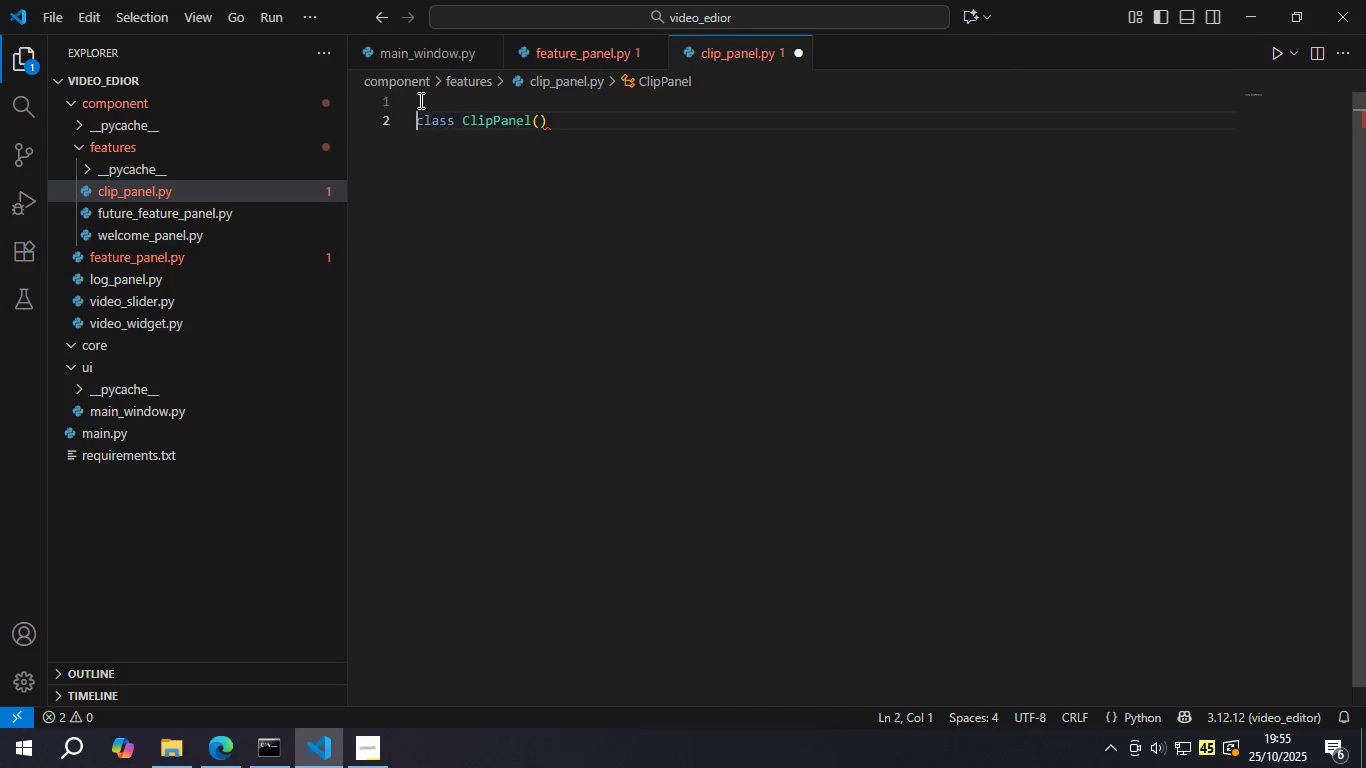 
key(Enter)
 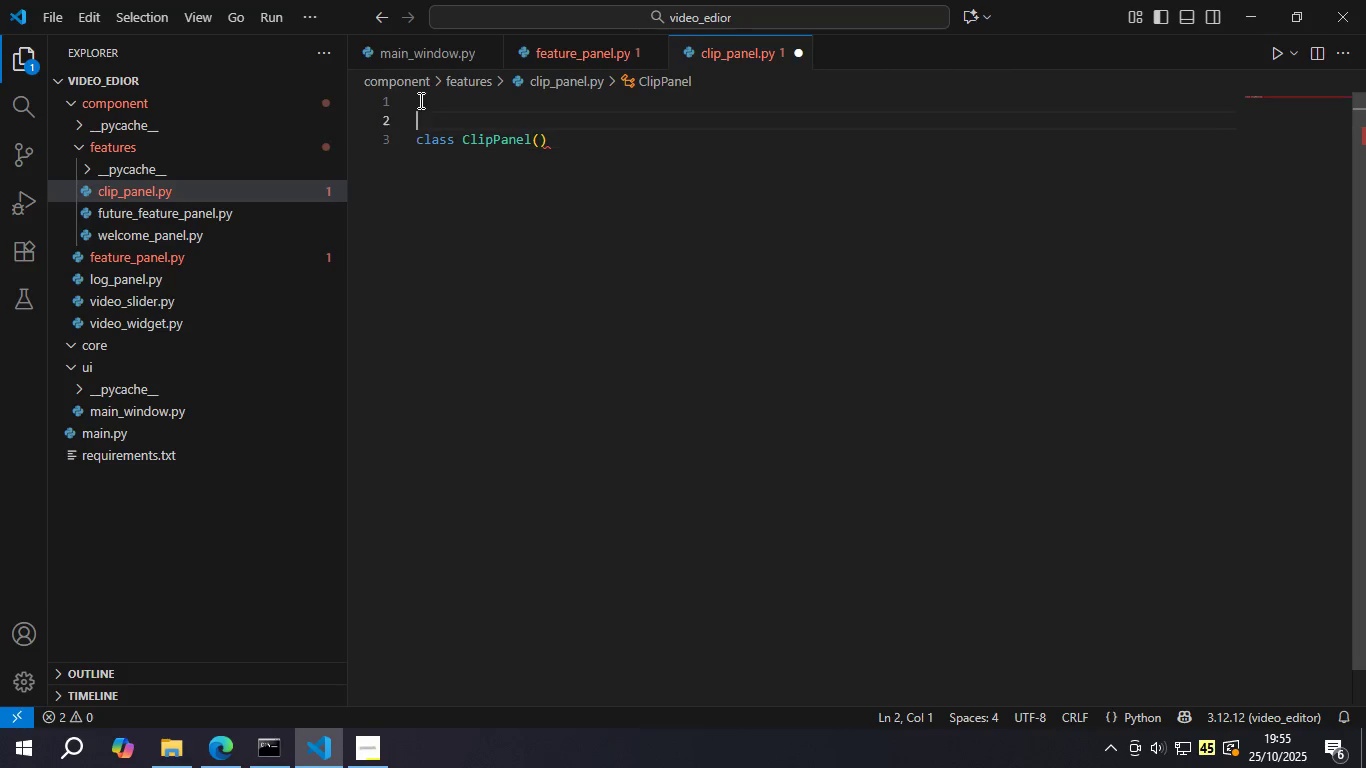 
key(ArrowUp)
 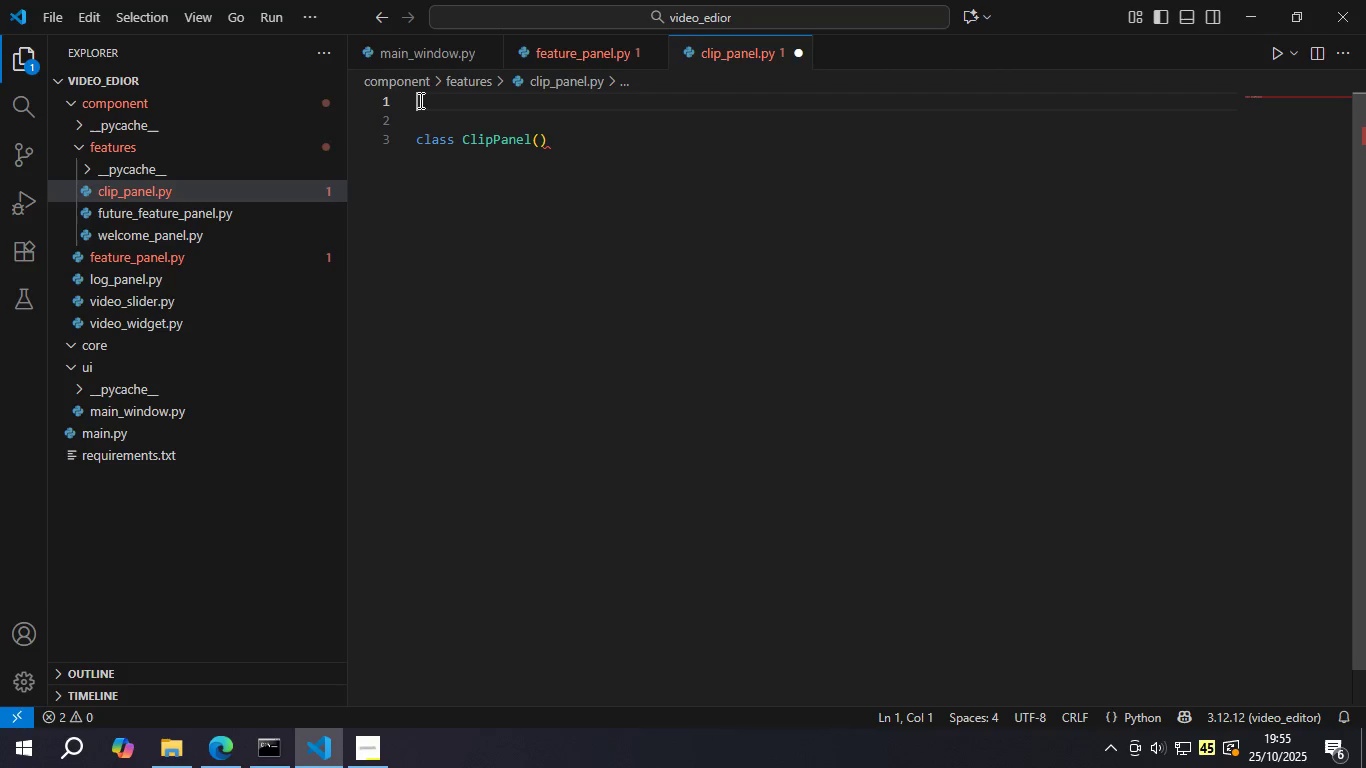 
key(ArrowUp)
 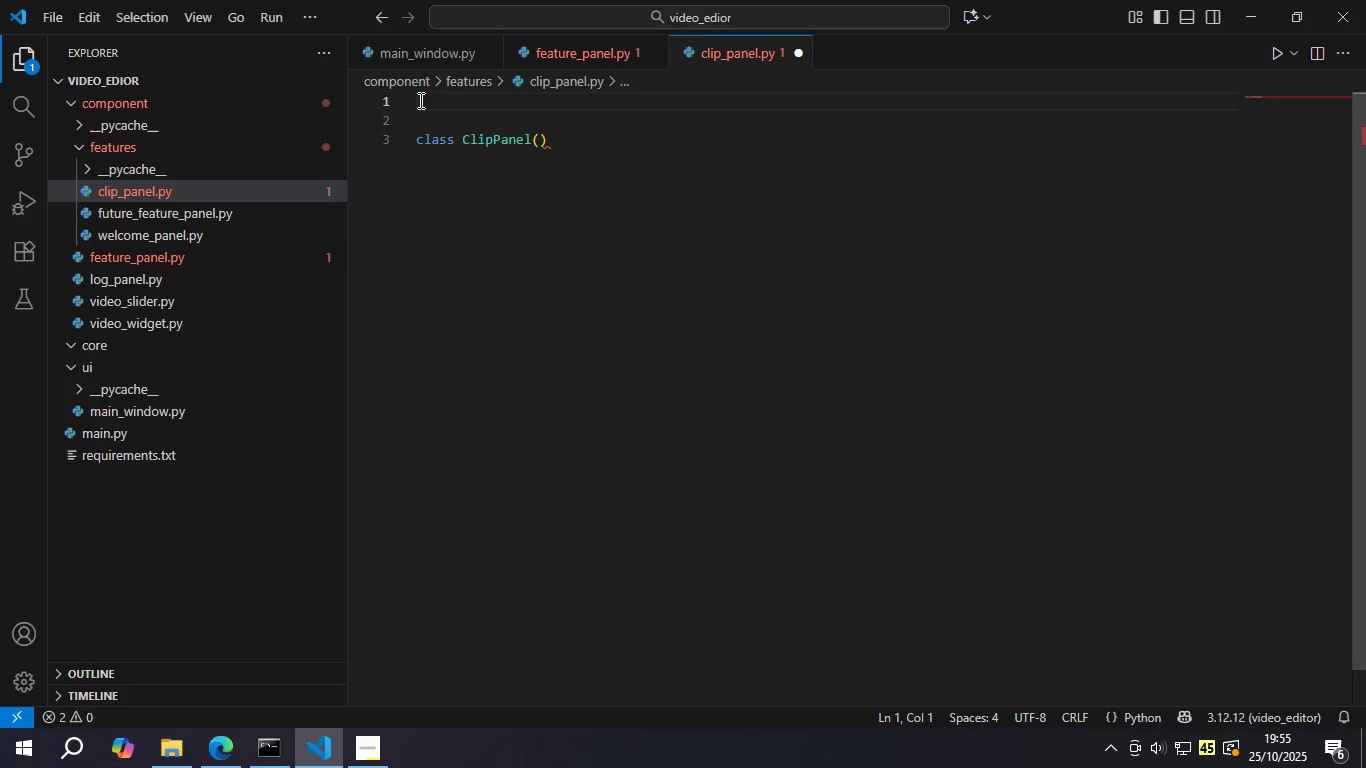 
type(from PySide)
 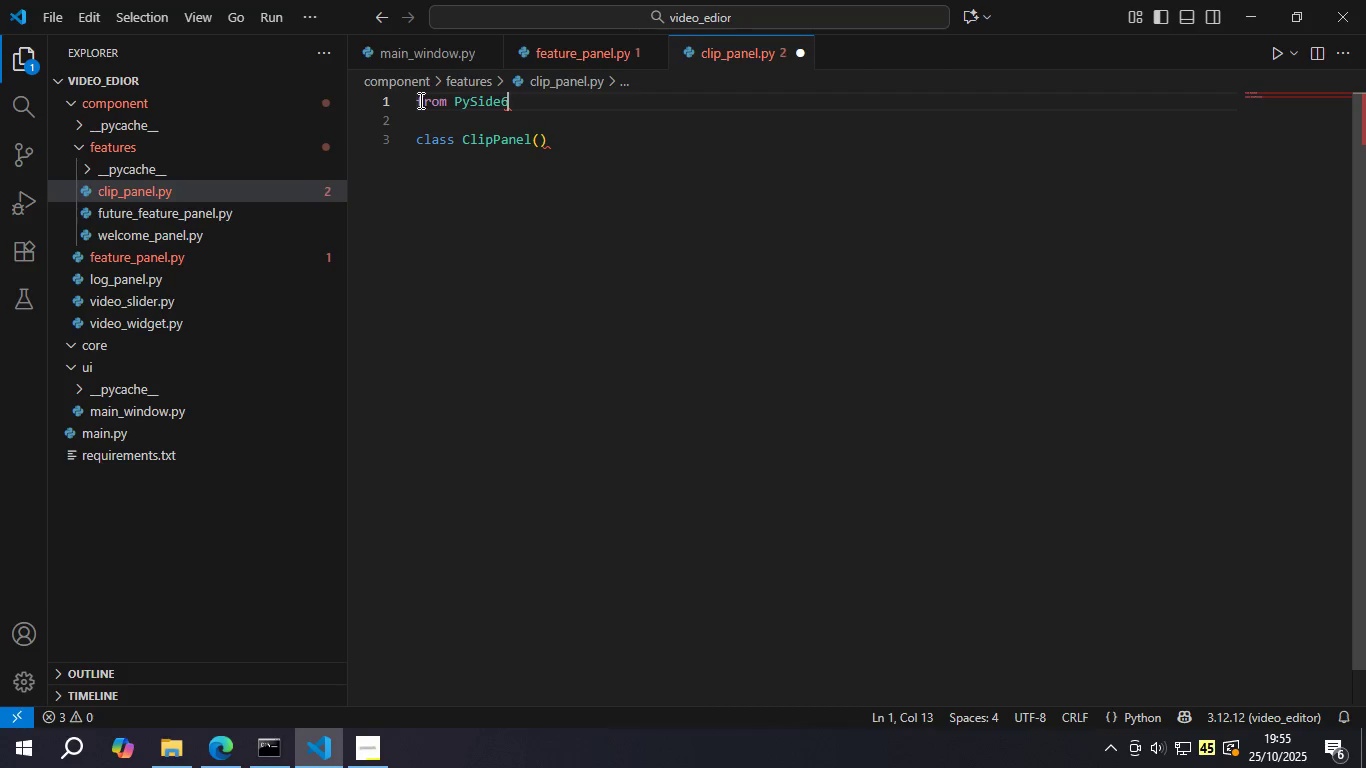 
 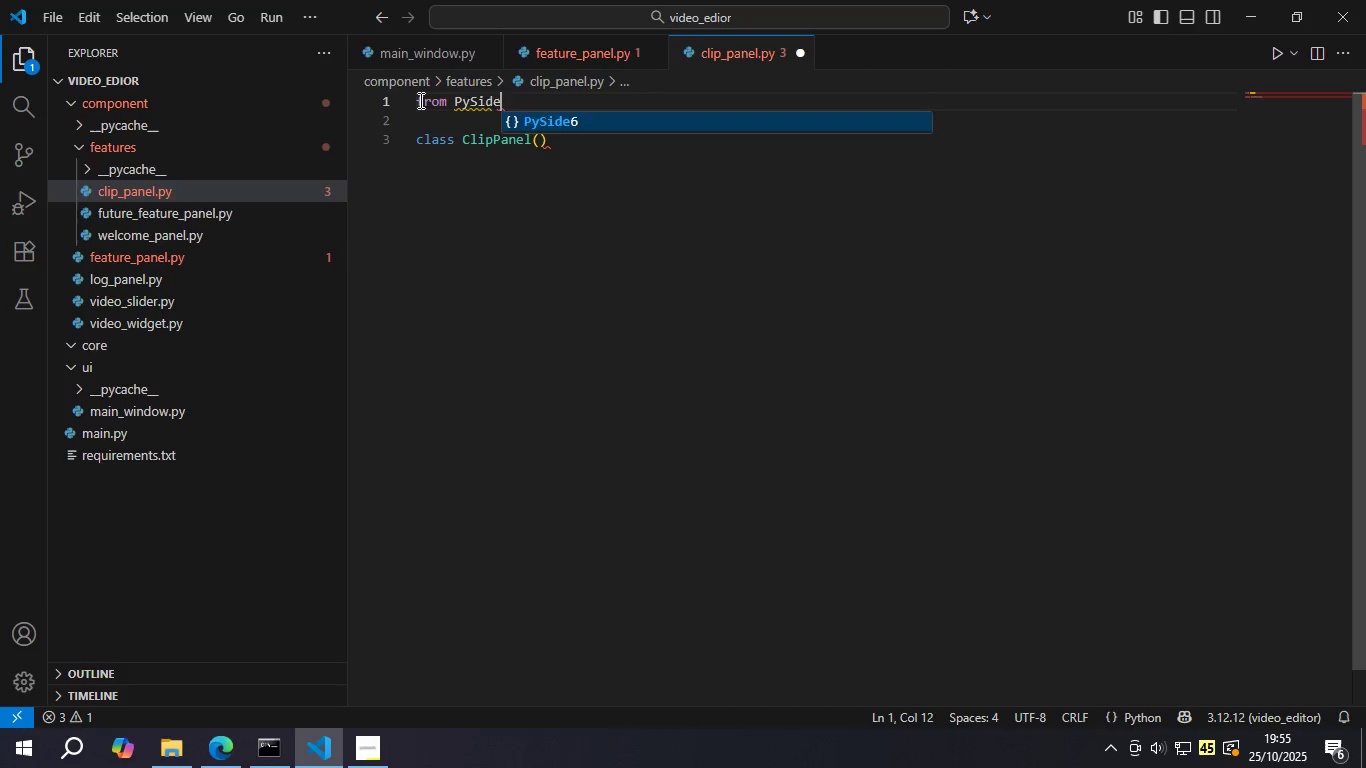 
key(Enter)
 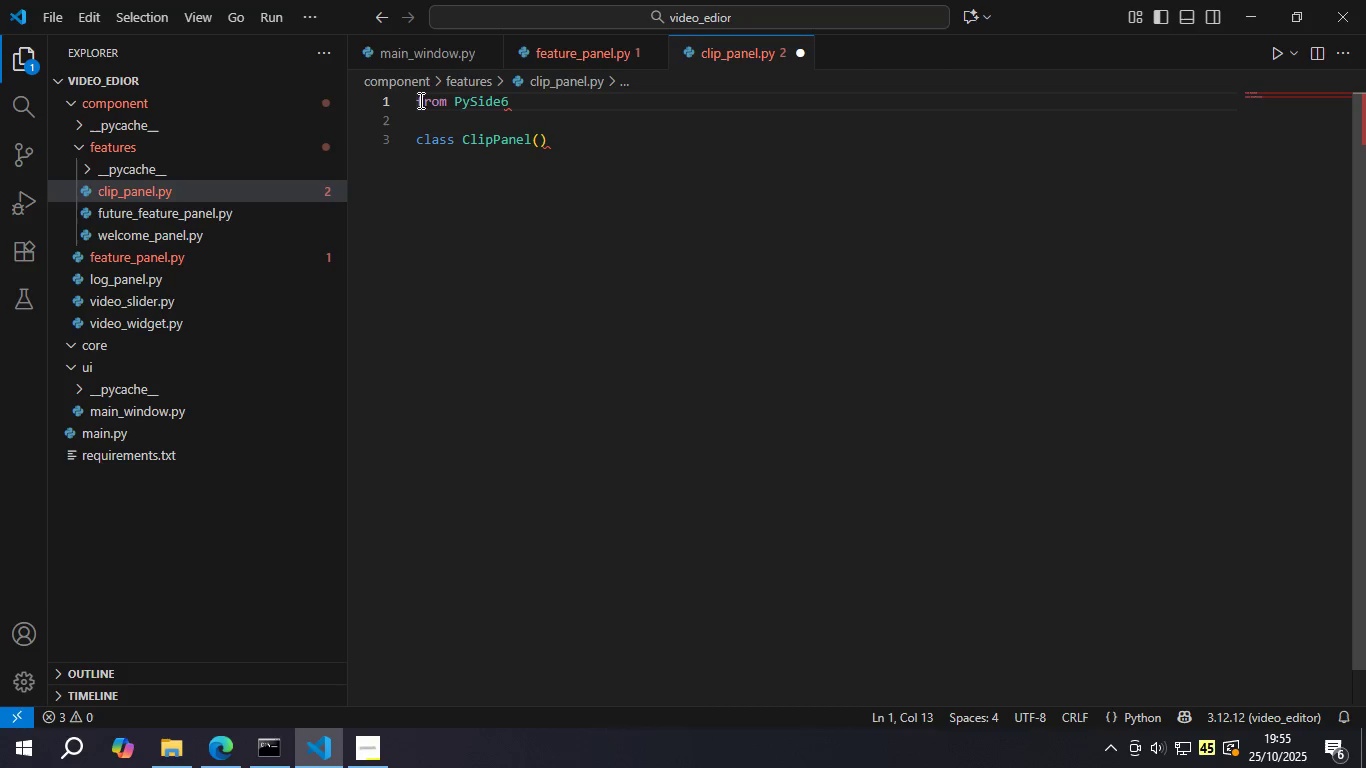 
type(.QtWid)
 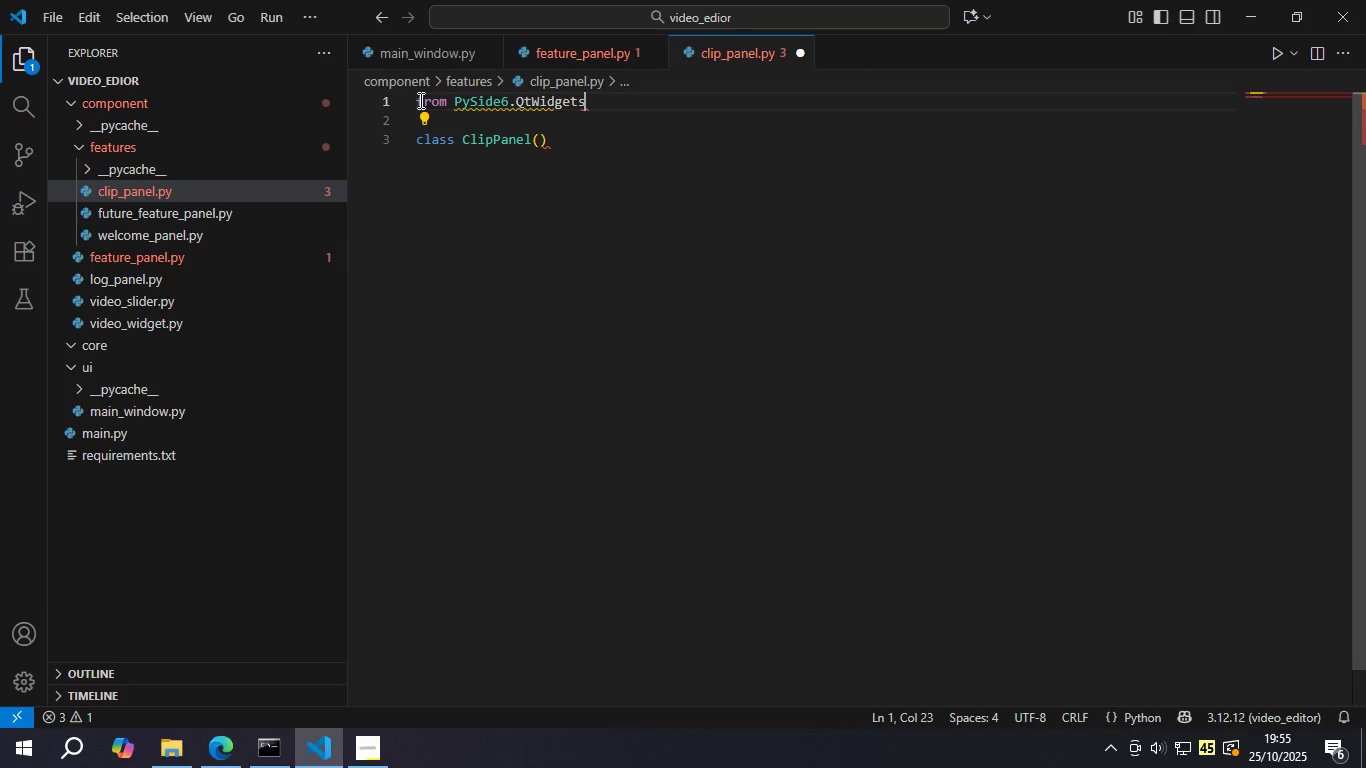 
 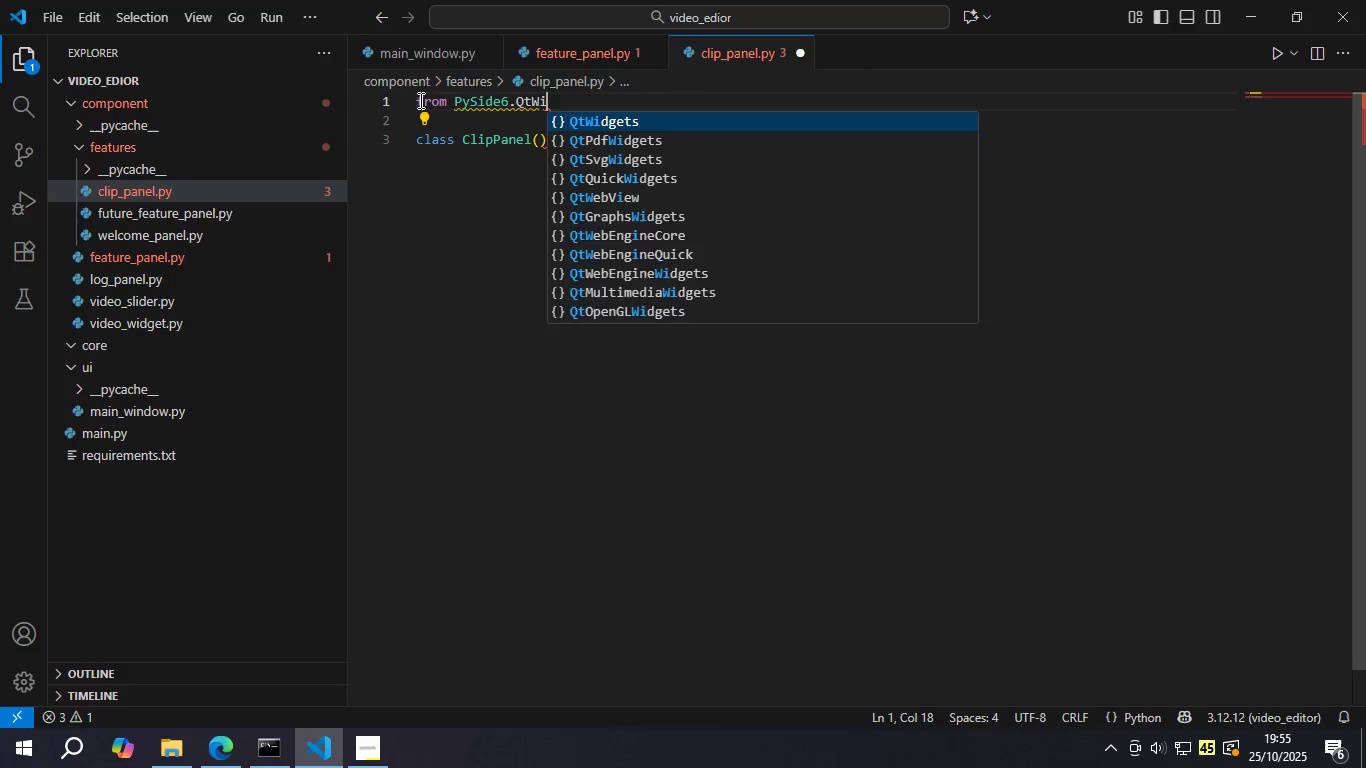 
key(Enter)
 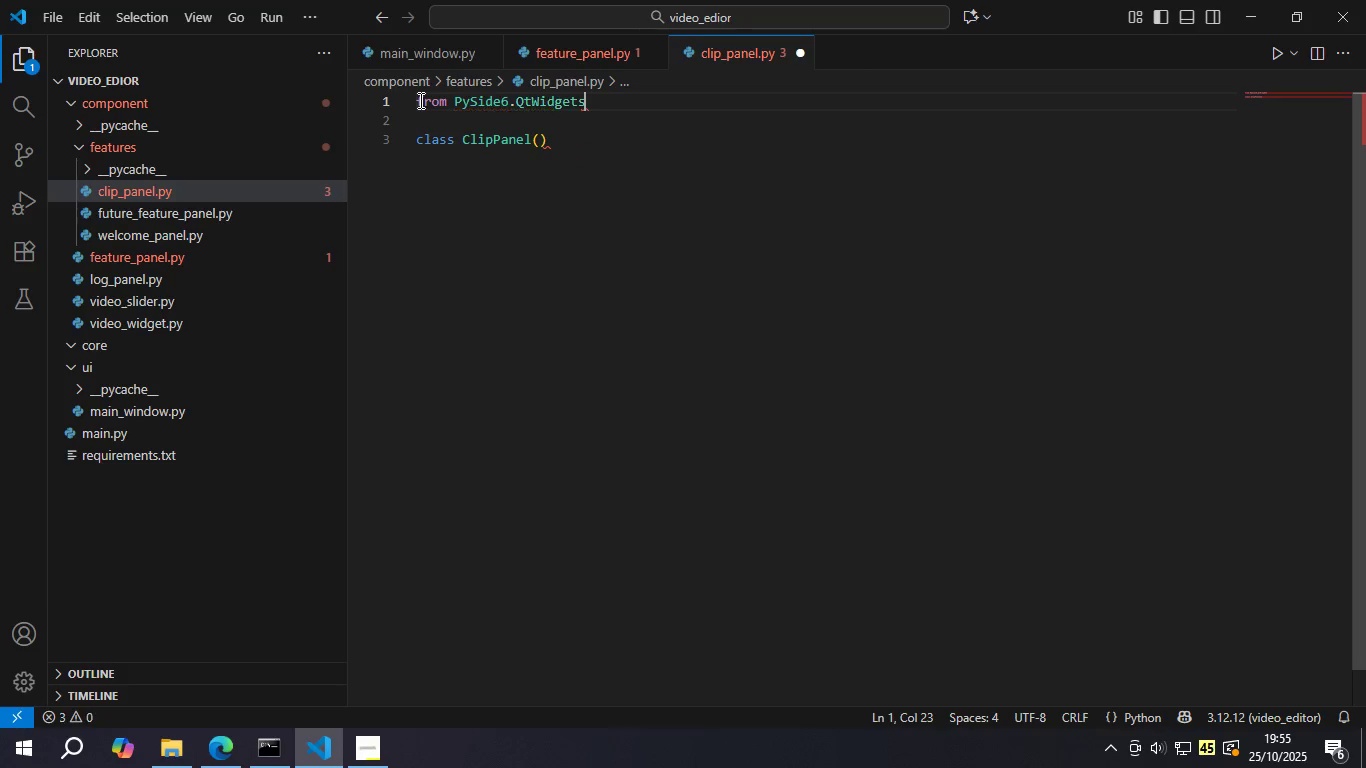 
key(Control+S)
 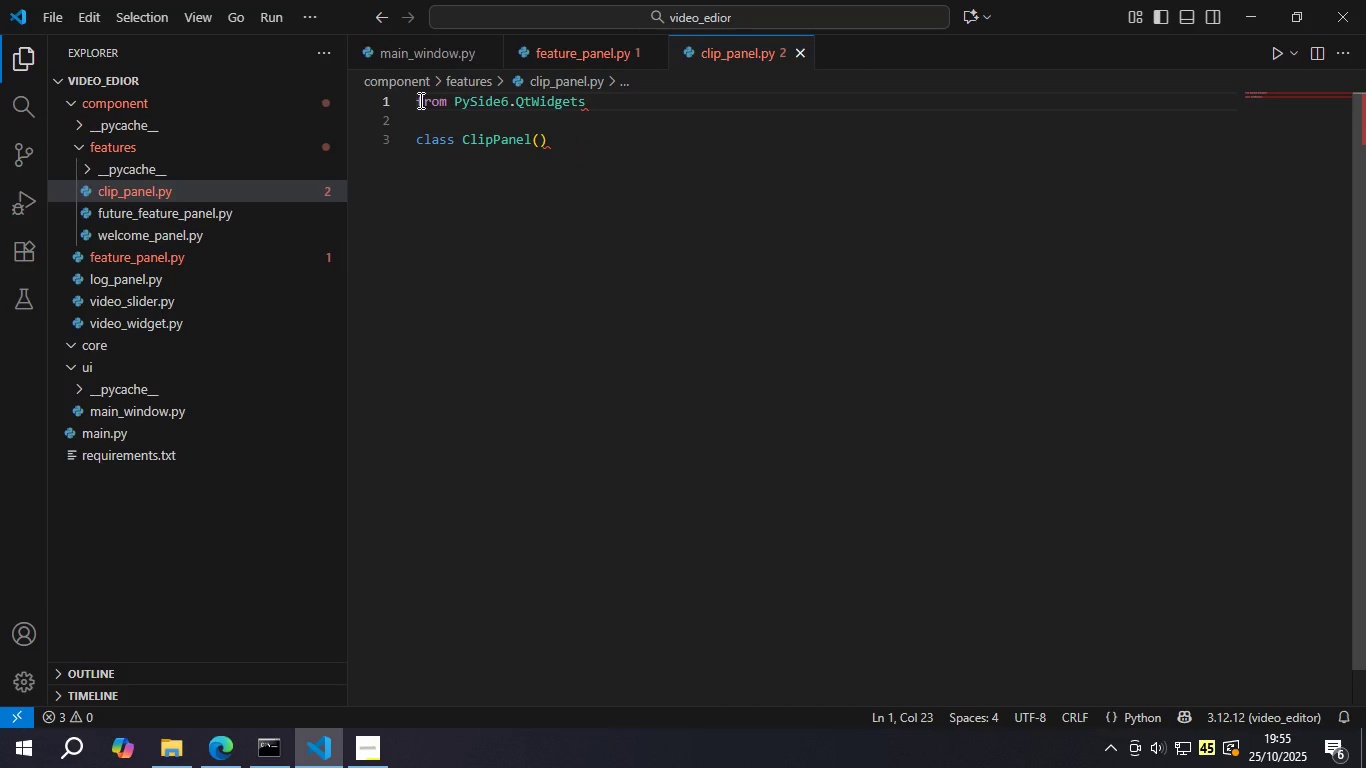 
type( import ()
 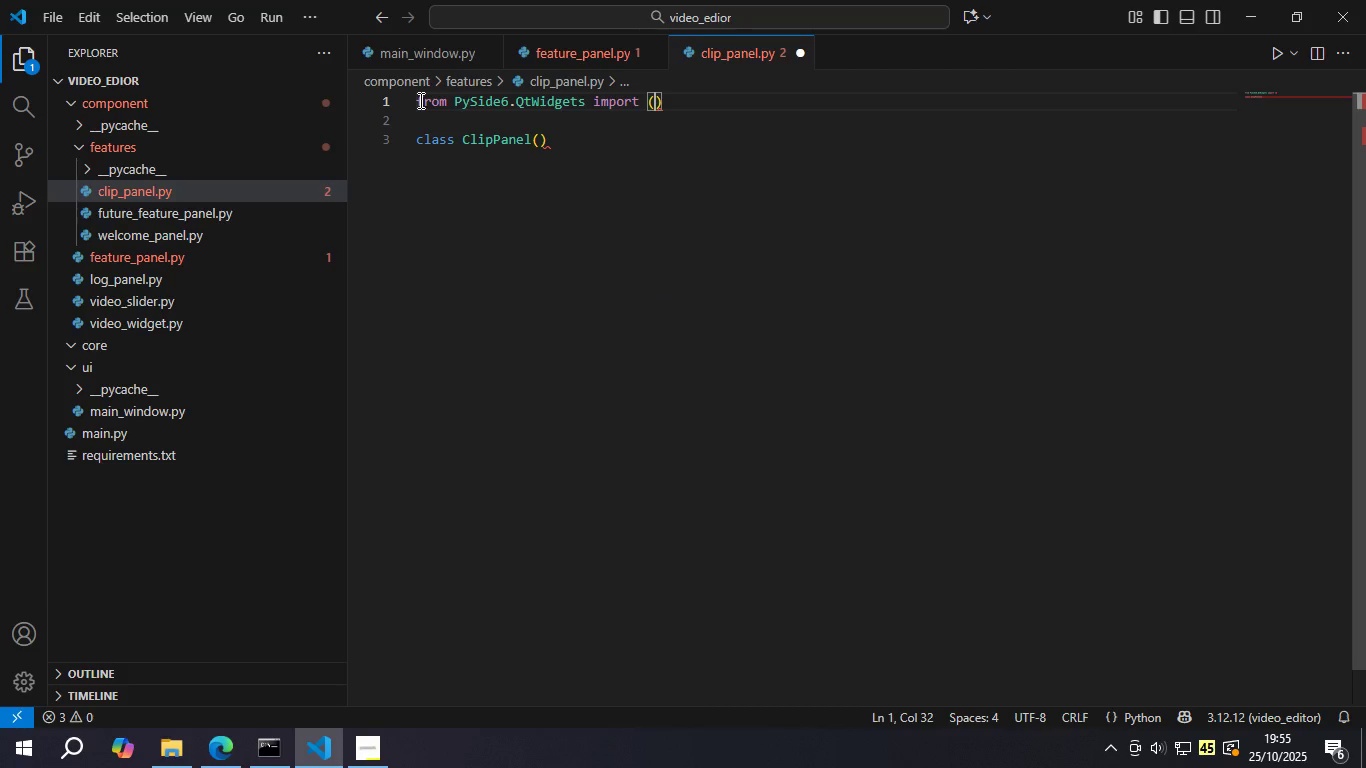 
key(Enter)
 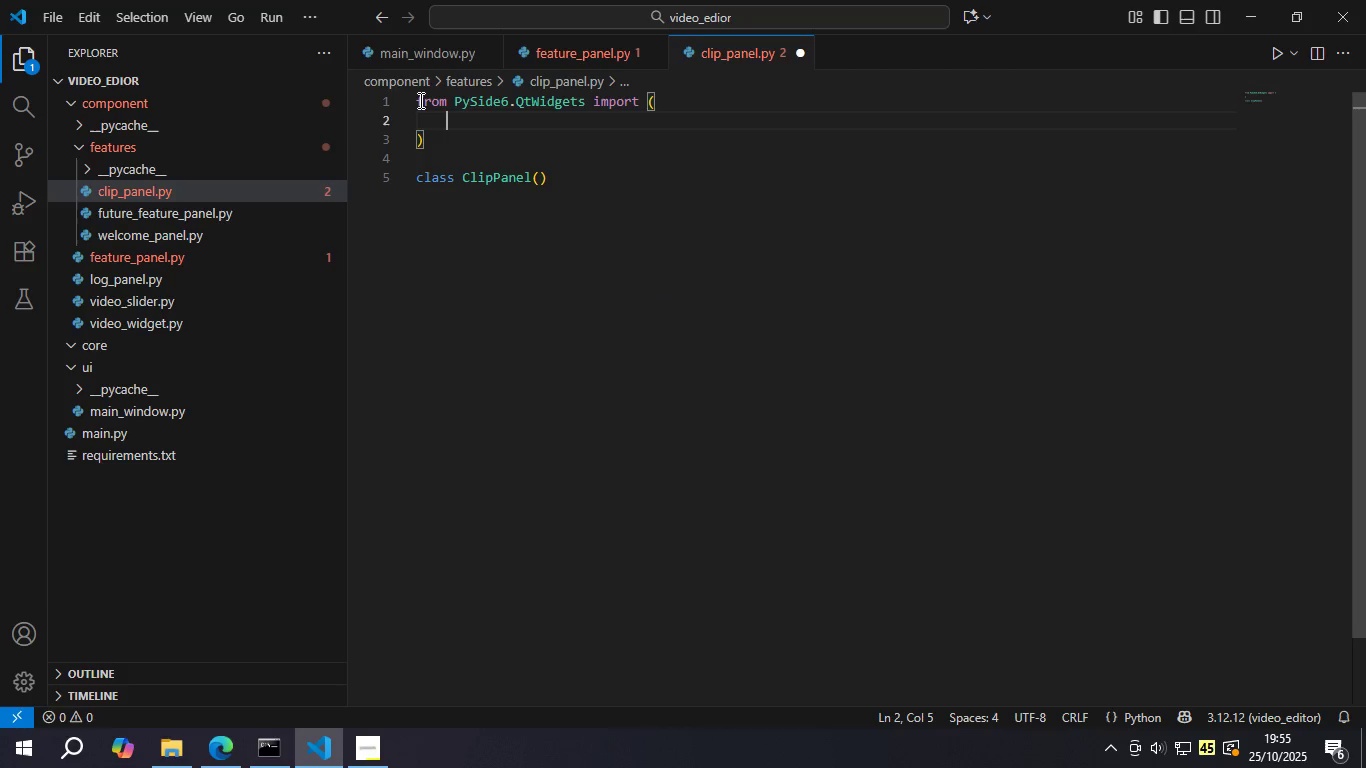 
type(Qwidg)
 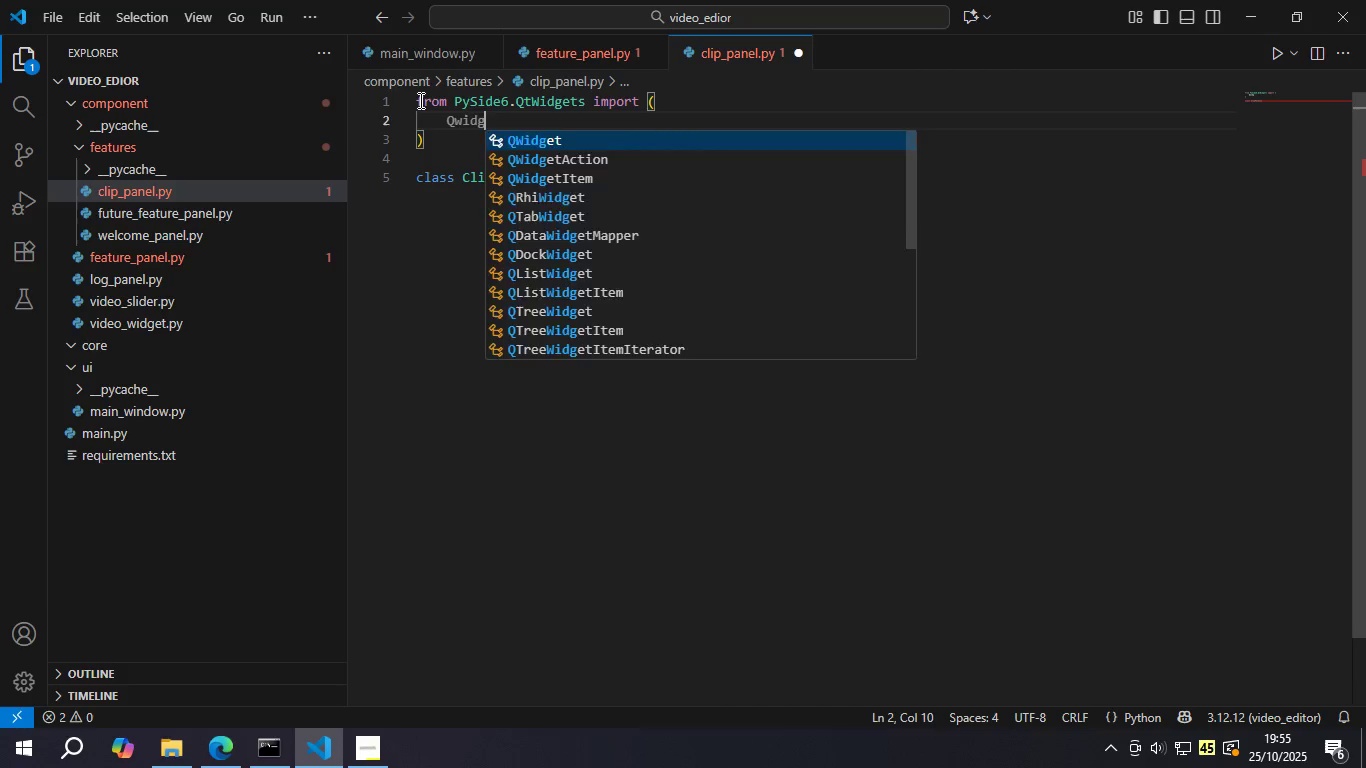 
key(Enter)
 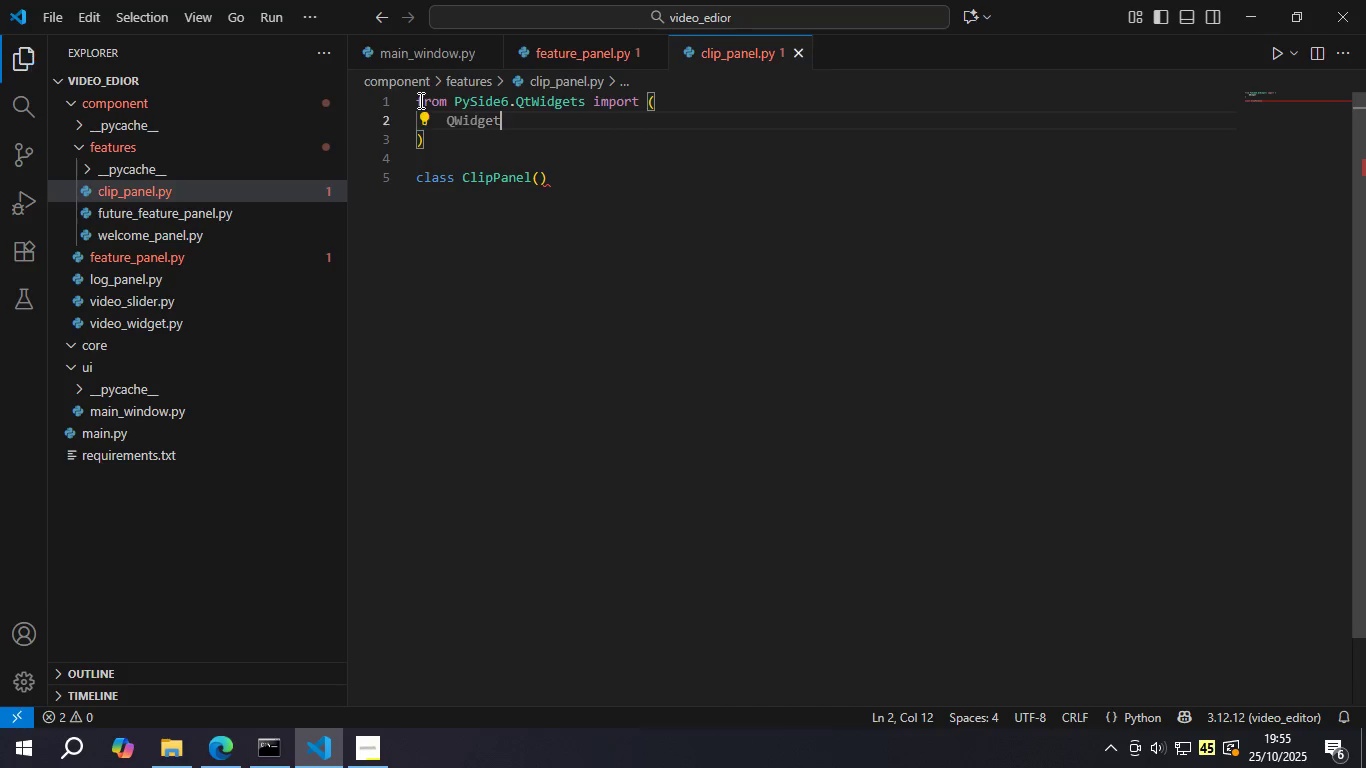 
key(Control+S)
 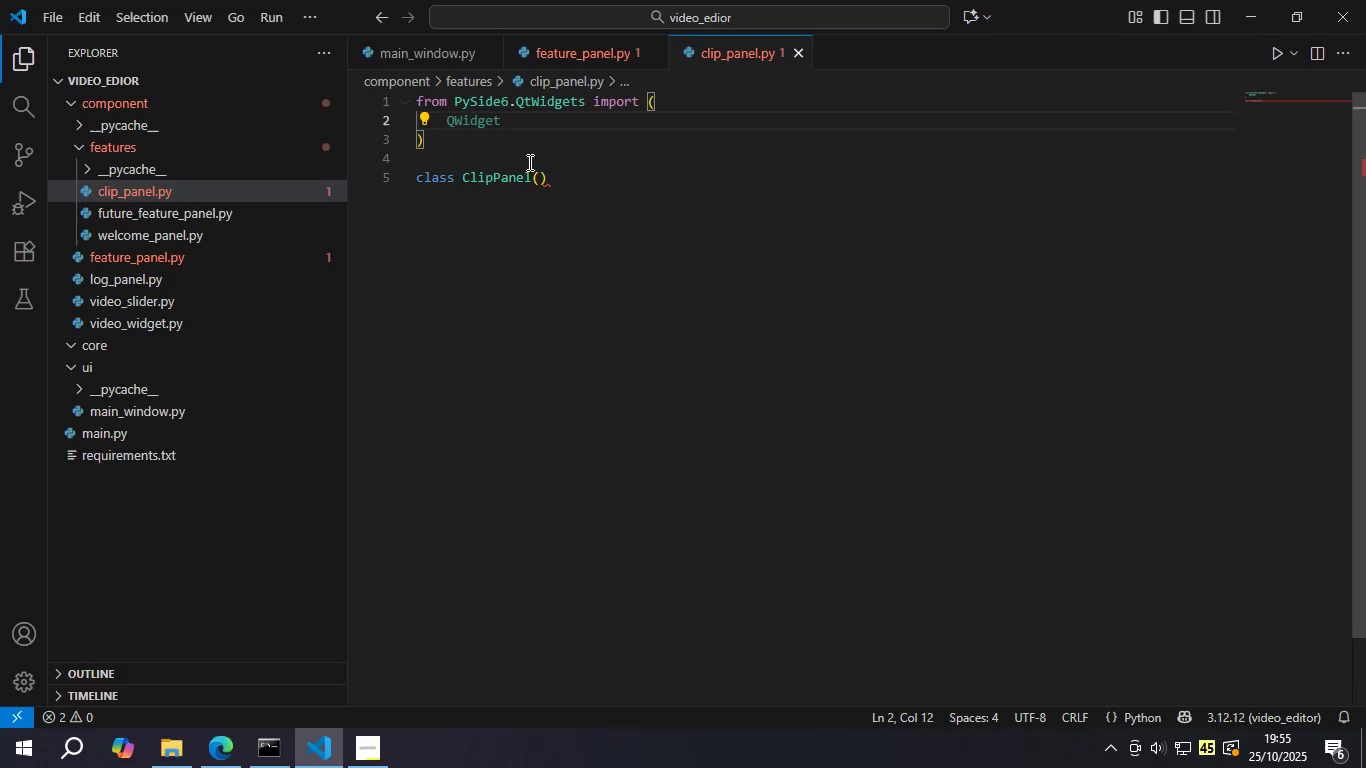 
key(Shift+ShiftLeft)
 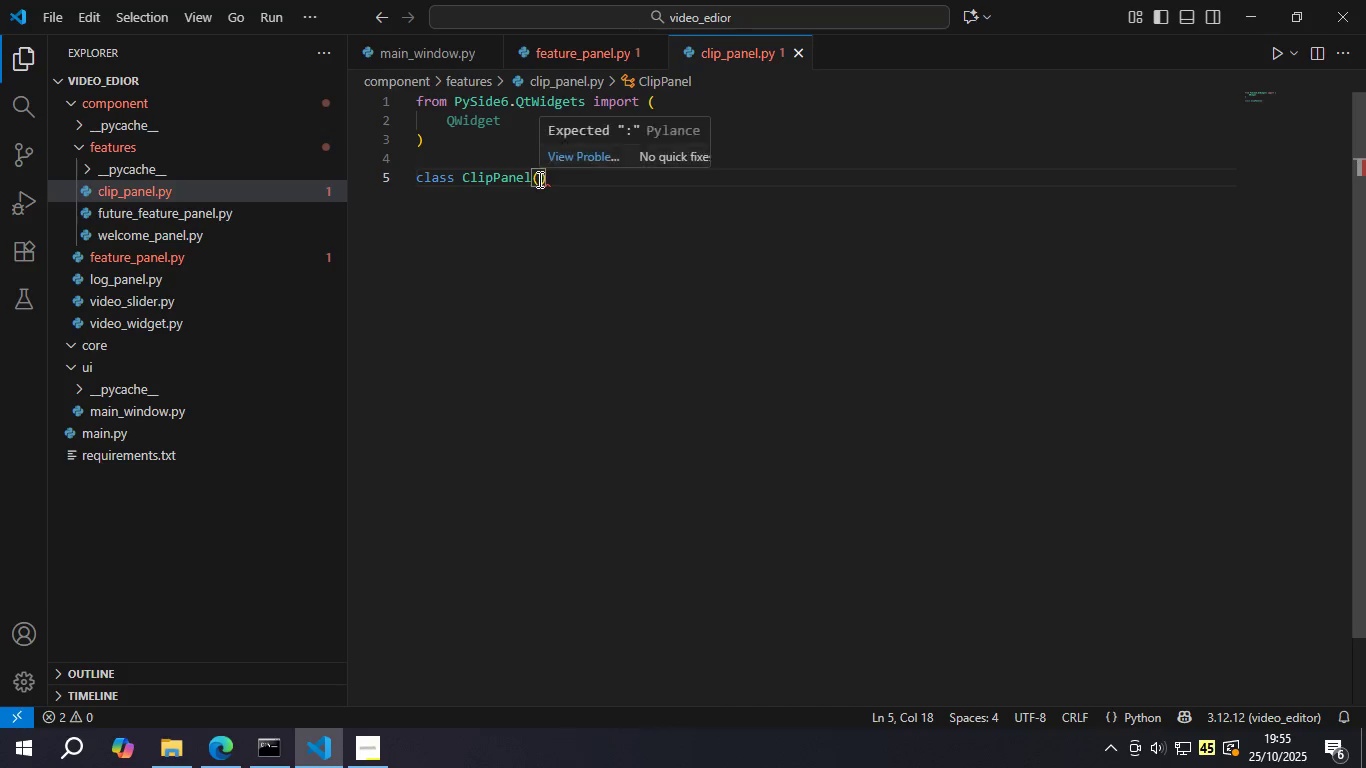 
left_click([538, 179])
 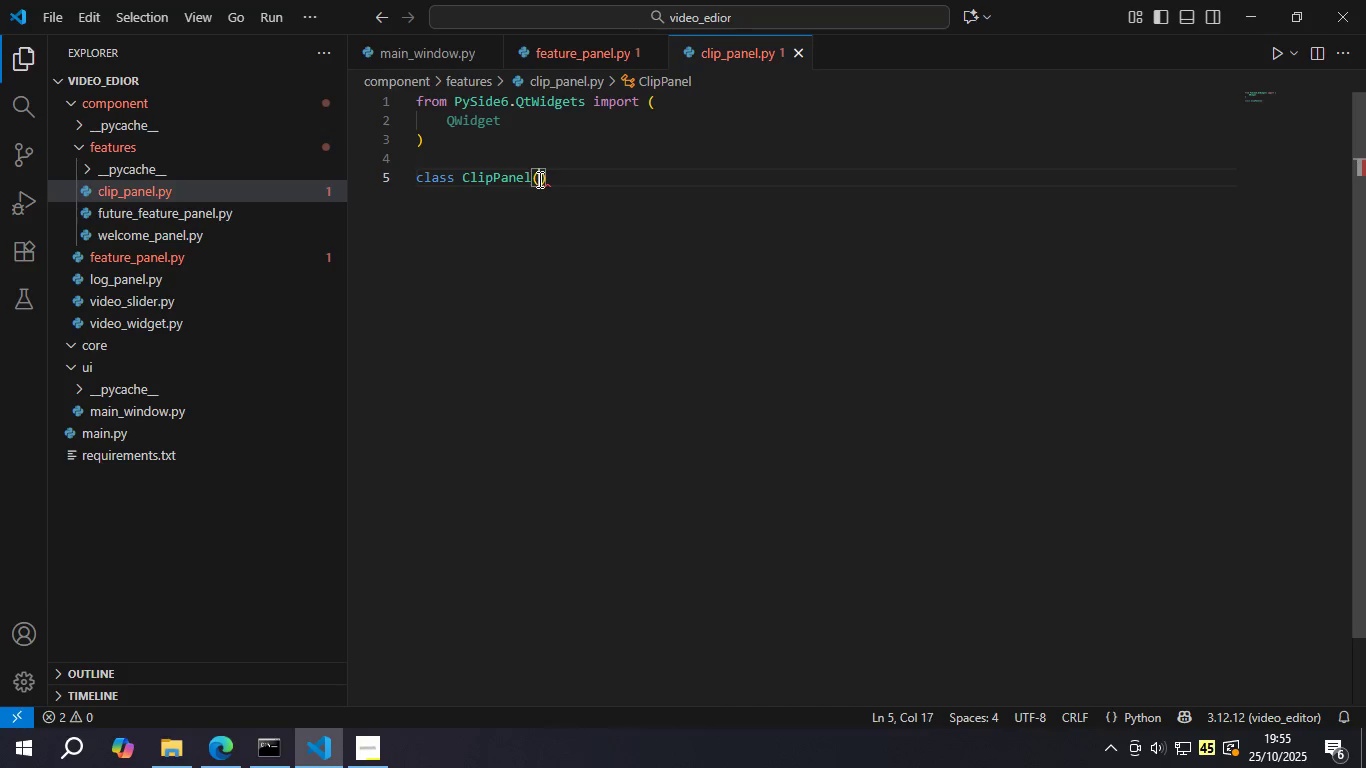 
key(Shift+ShiftLeft)
 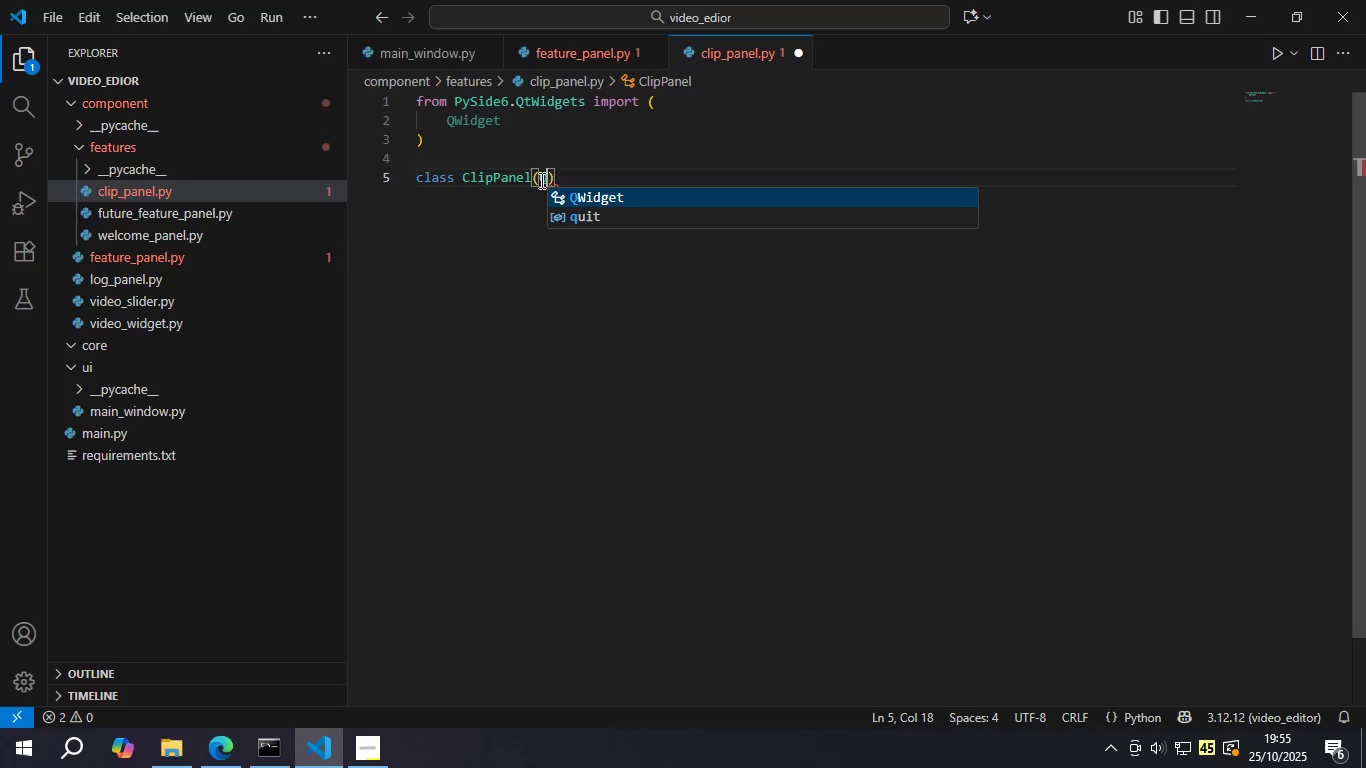 
key(Shift+Q)
 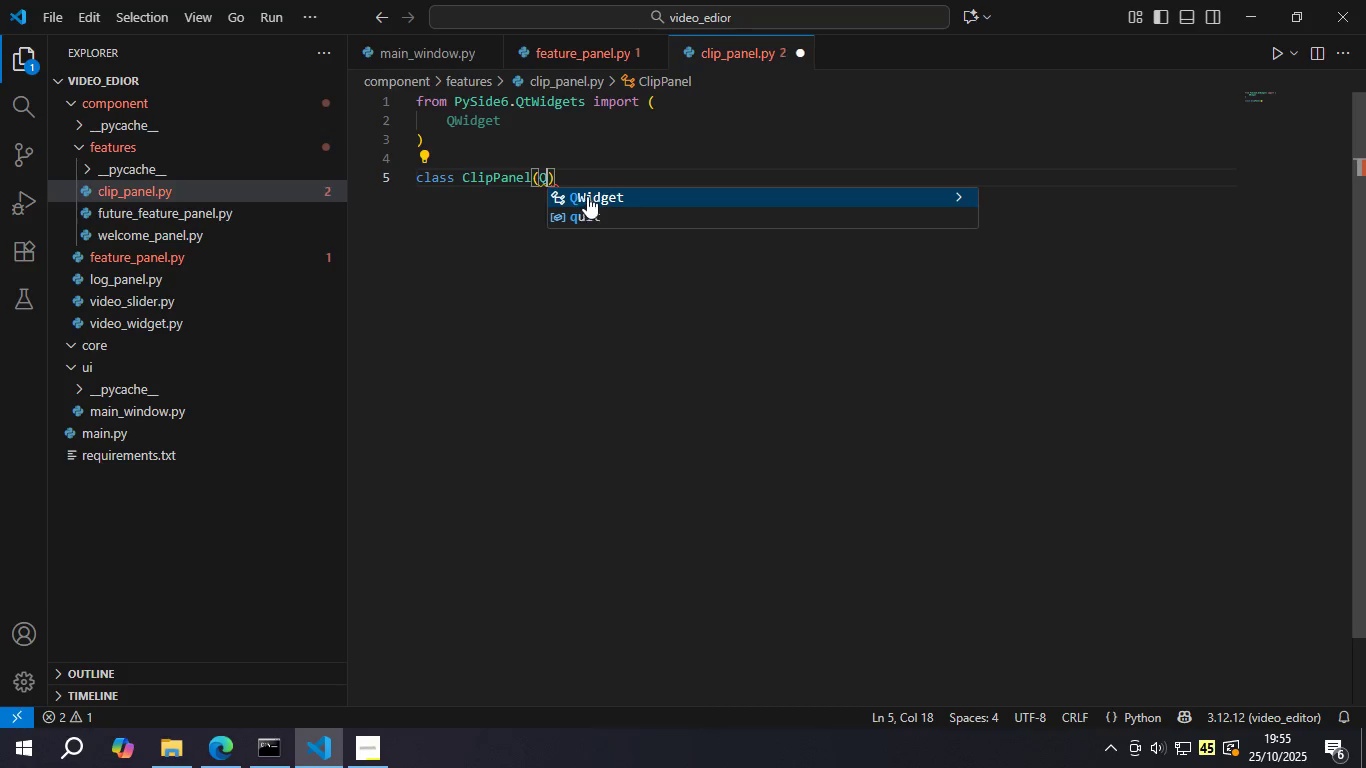 
left_click([587, 196])
 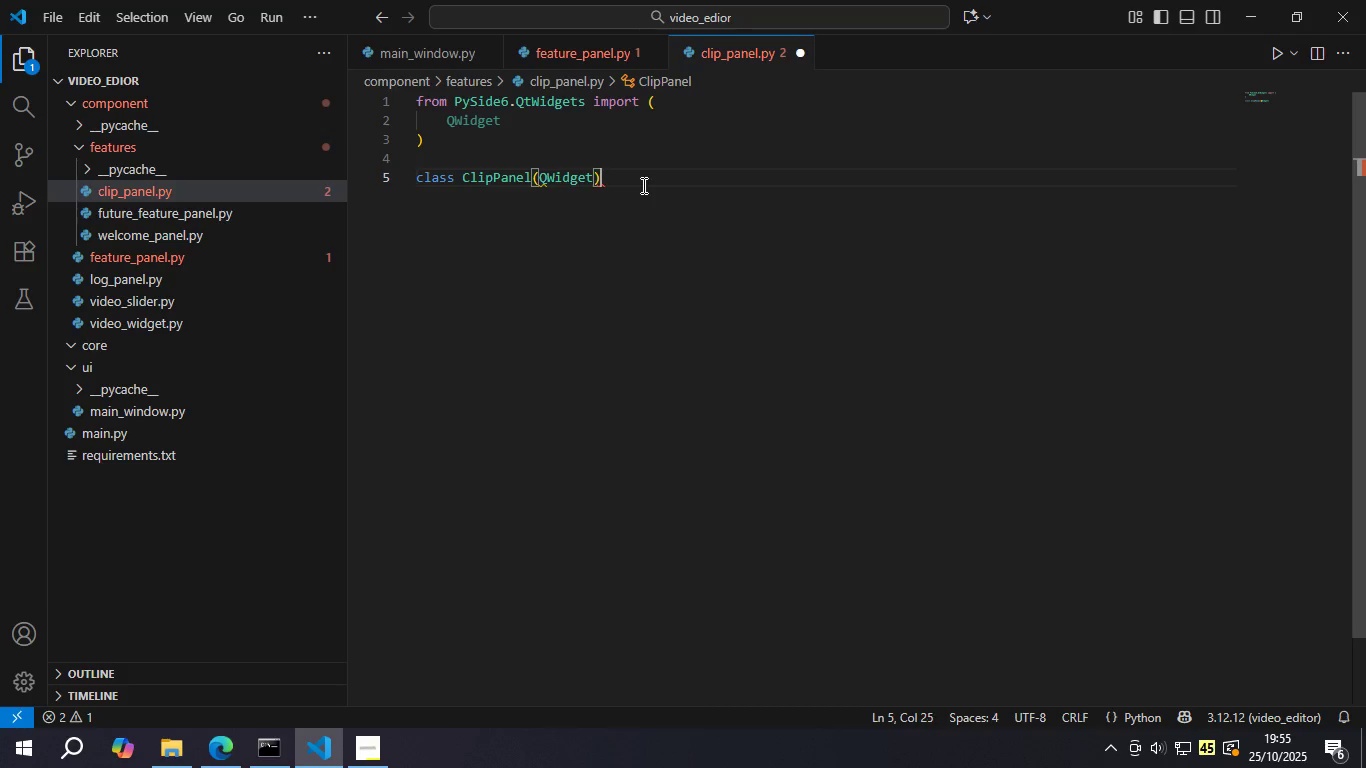 
left_click([642, 185])
 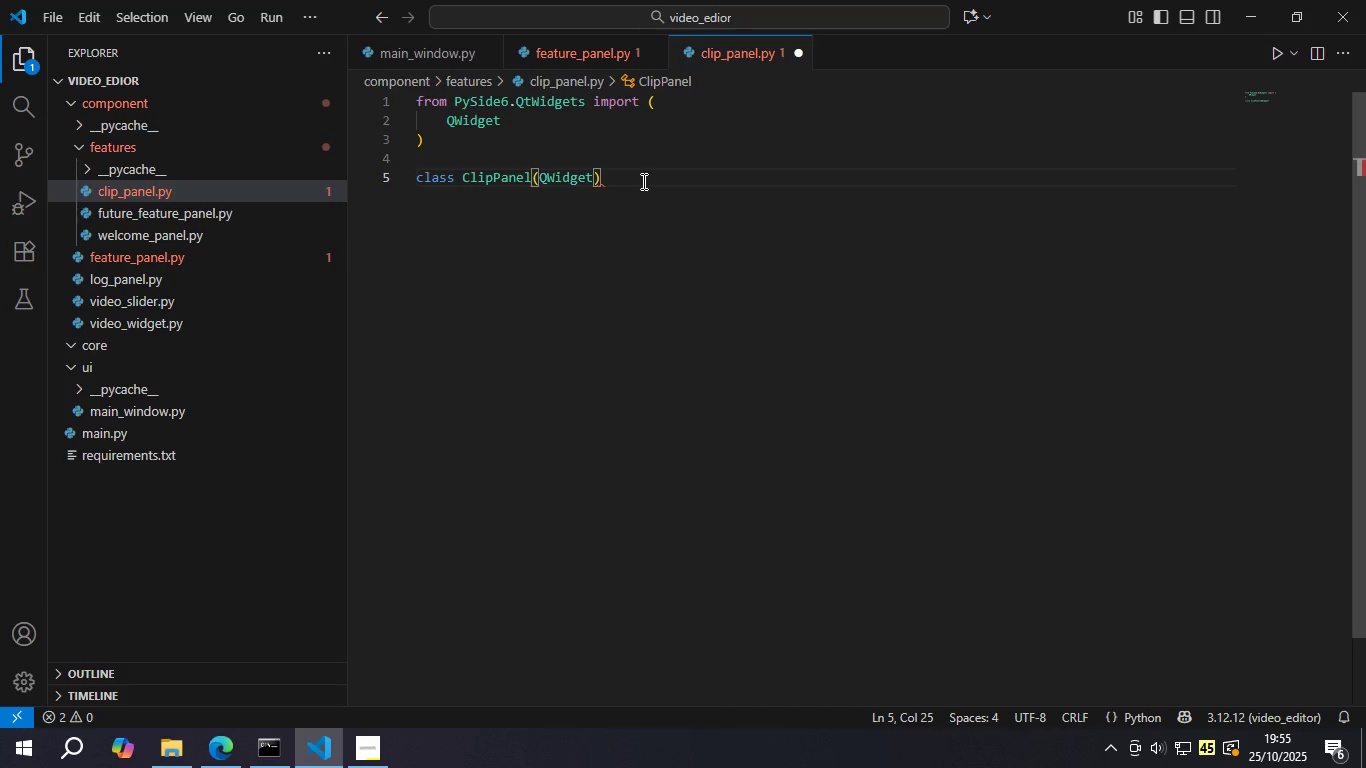 
key(Shift+Semicolon)
 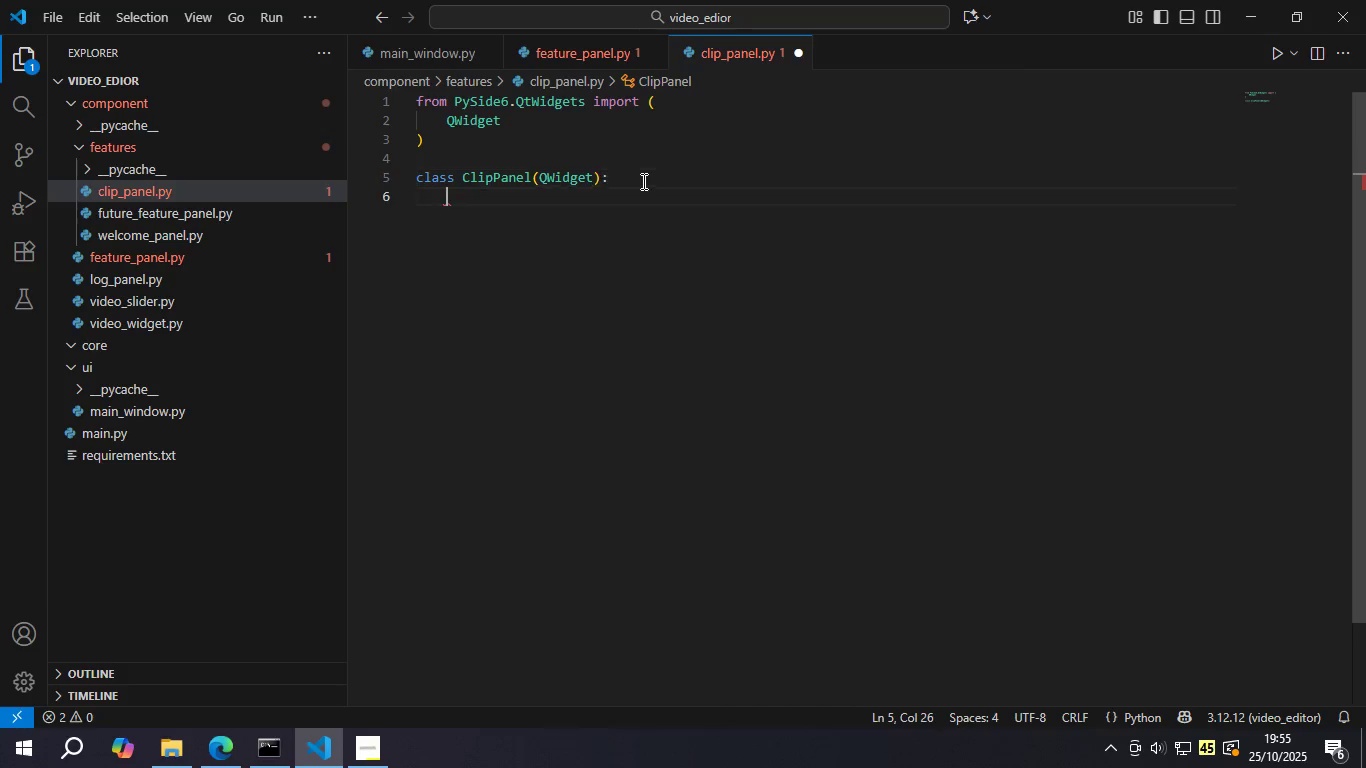 
key(Enter)
 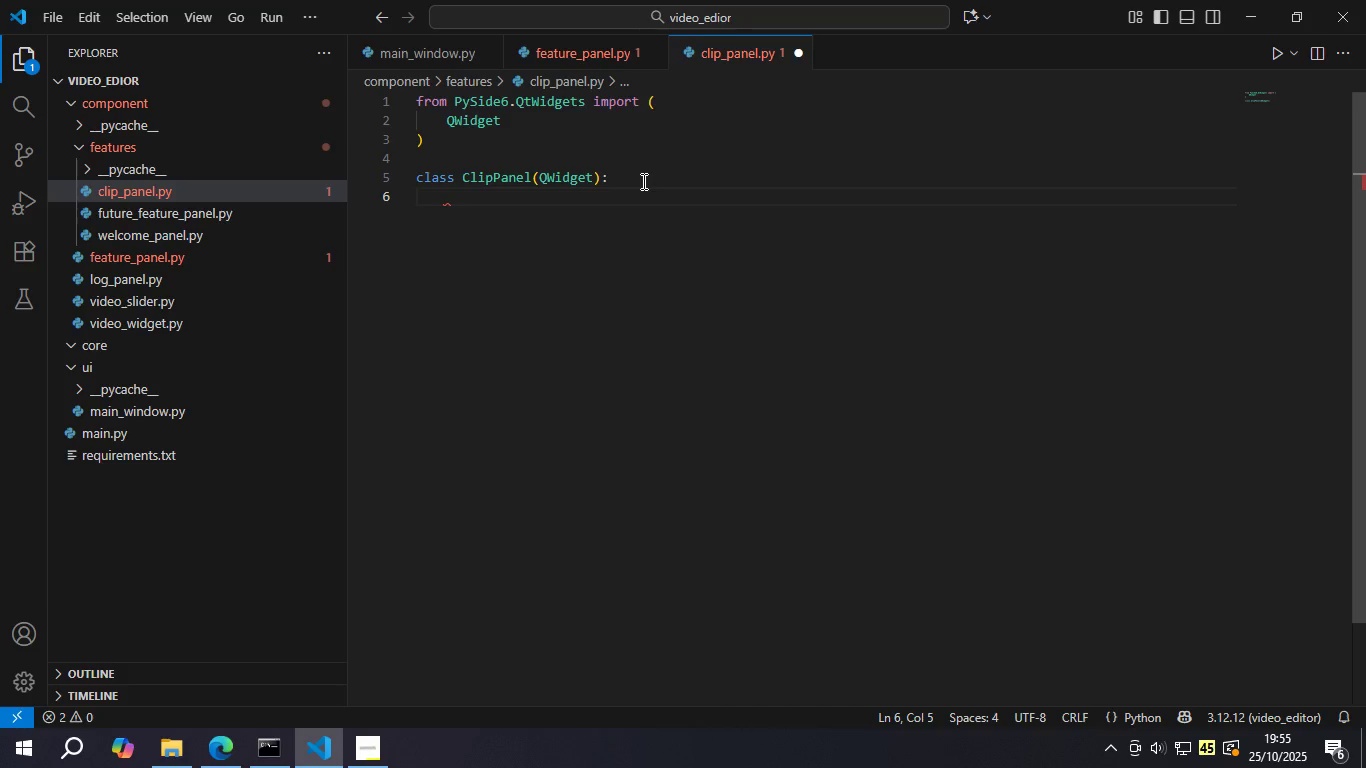 
type(def __init__(self)
 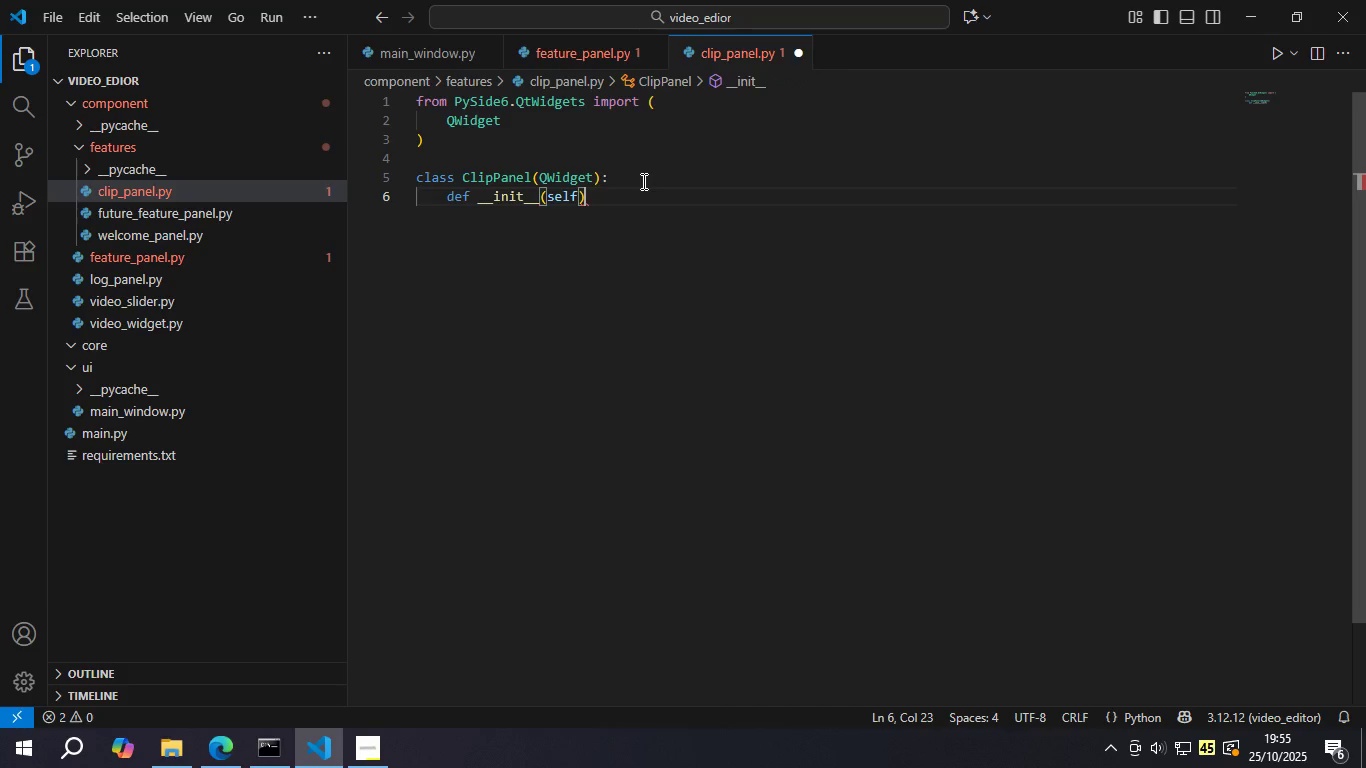 
 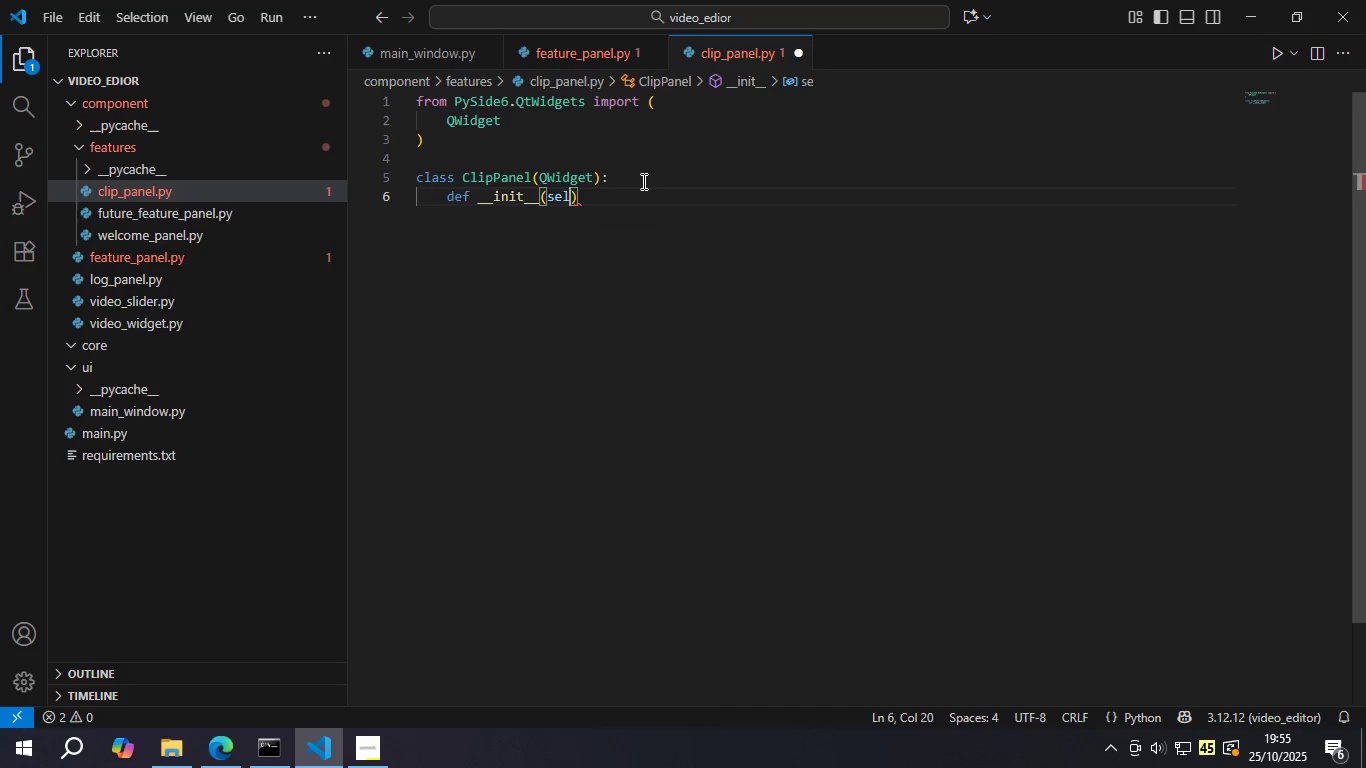 
key(ArrowRight)
 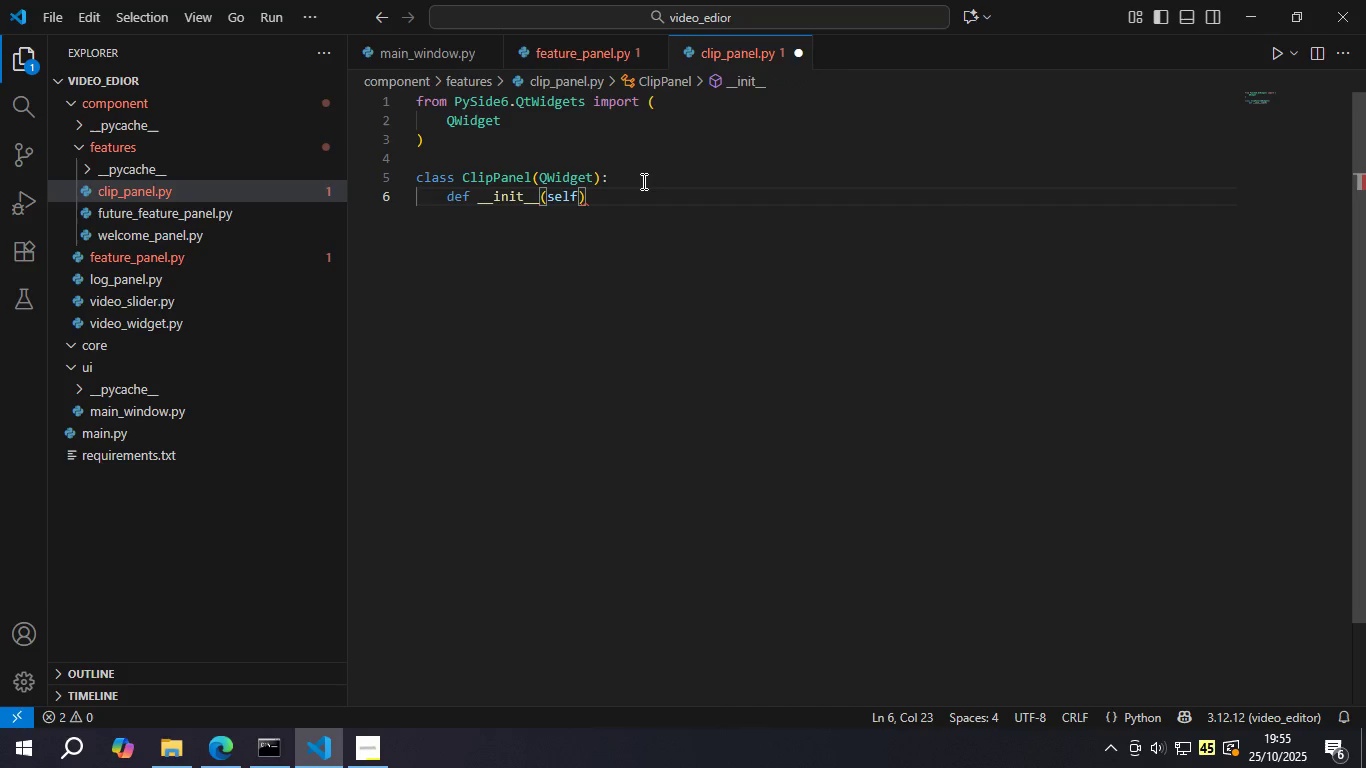 
key(Shift+Semicolon)
 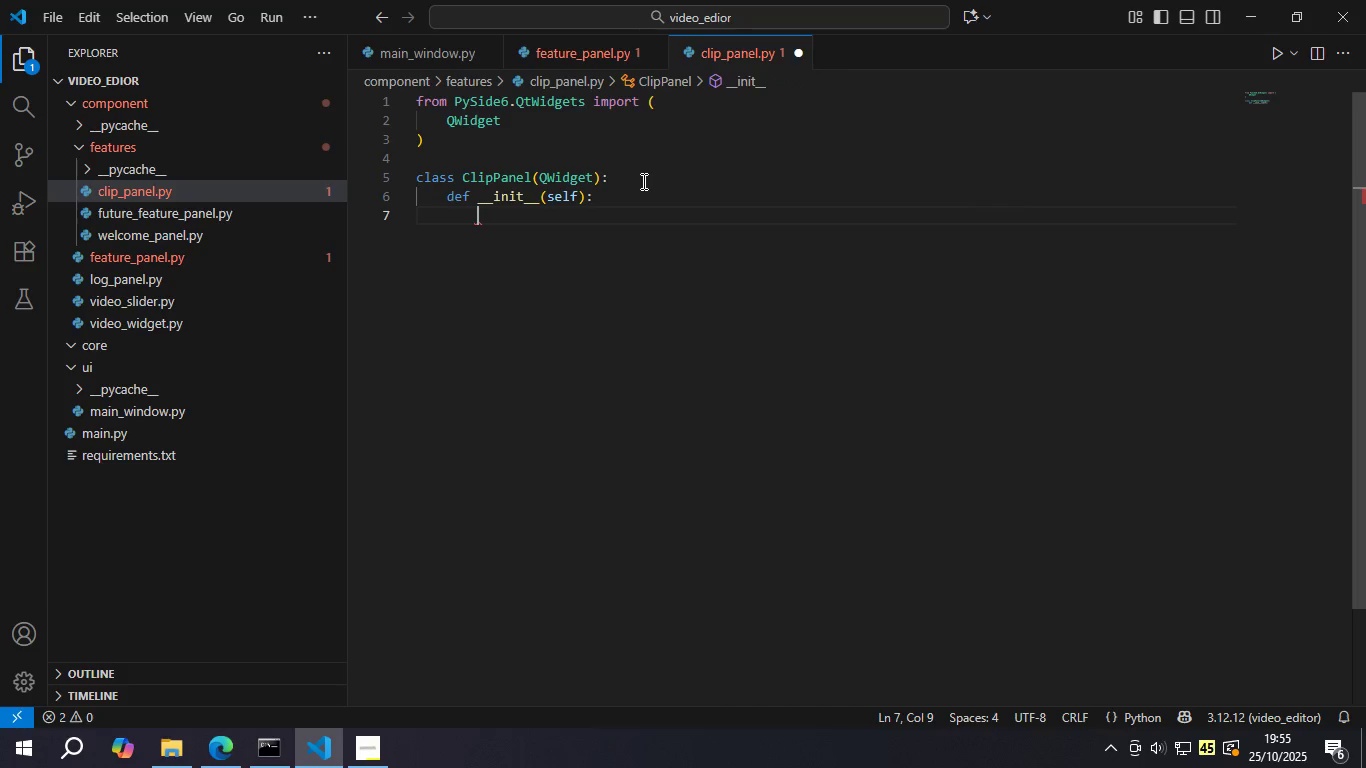 
key(Enter)
 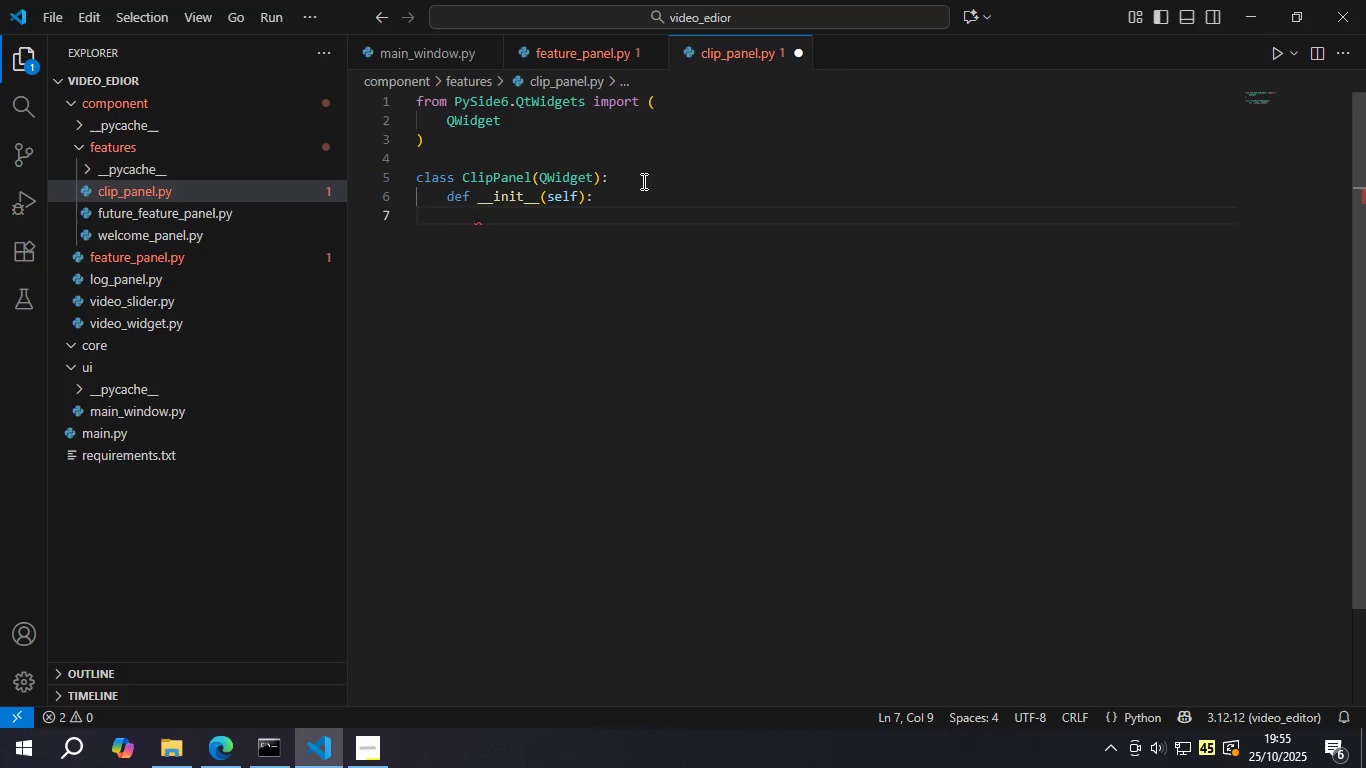 
type(pass)
 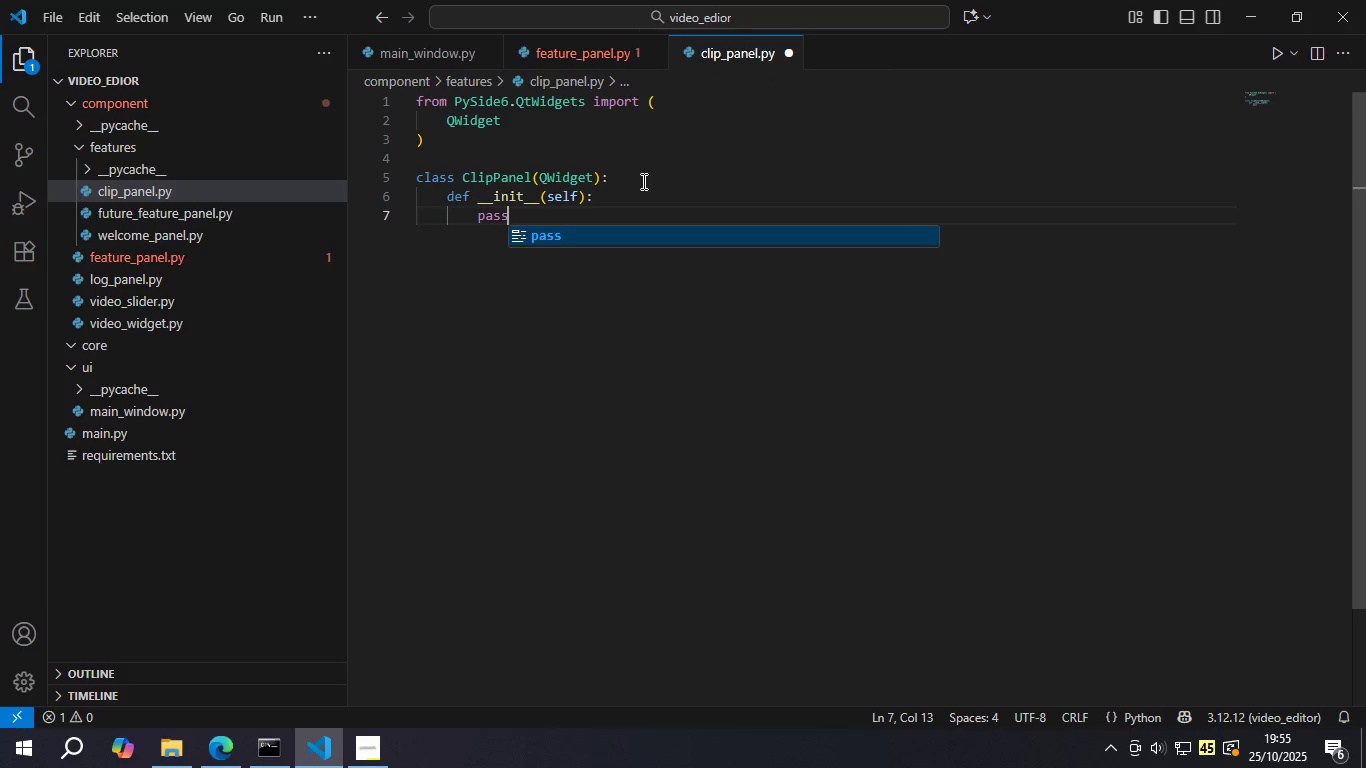 
key(Control+S)
 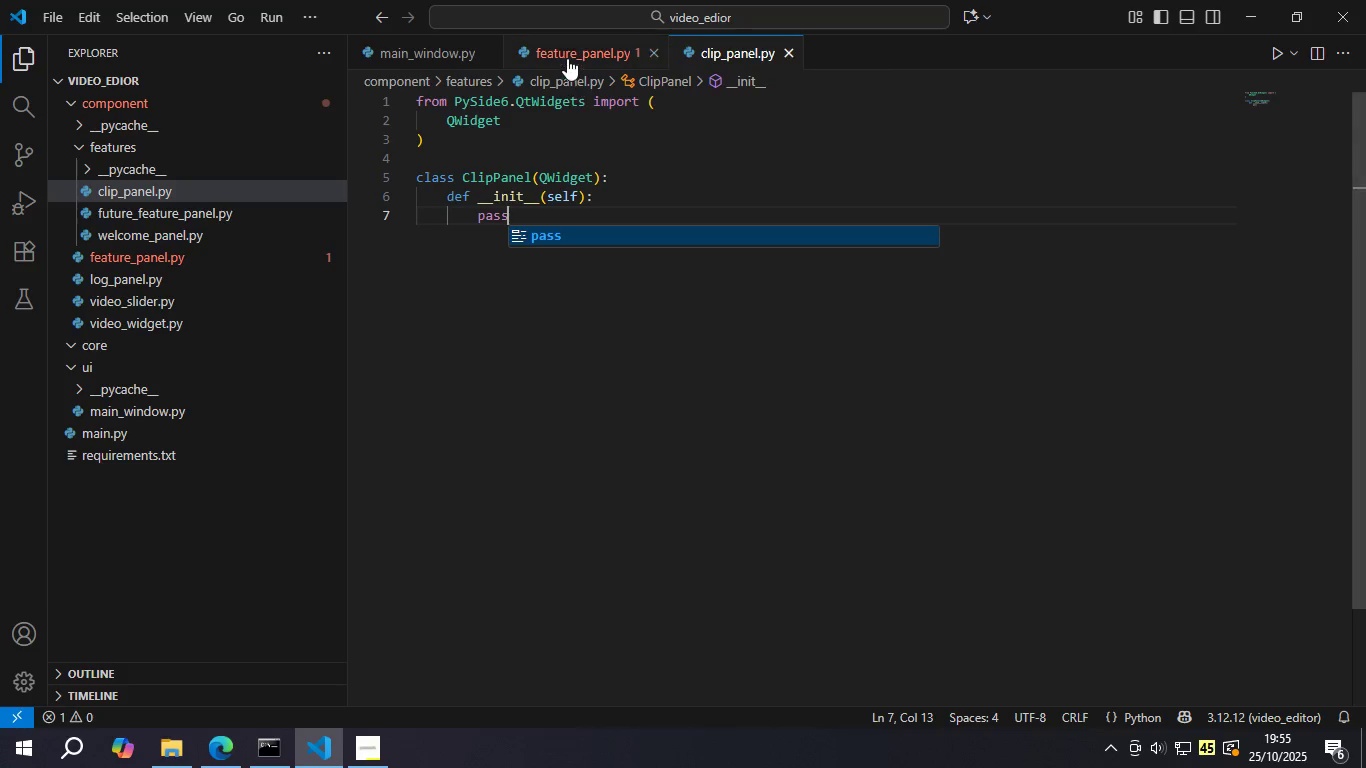 
left_click([565, 55])
 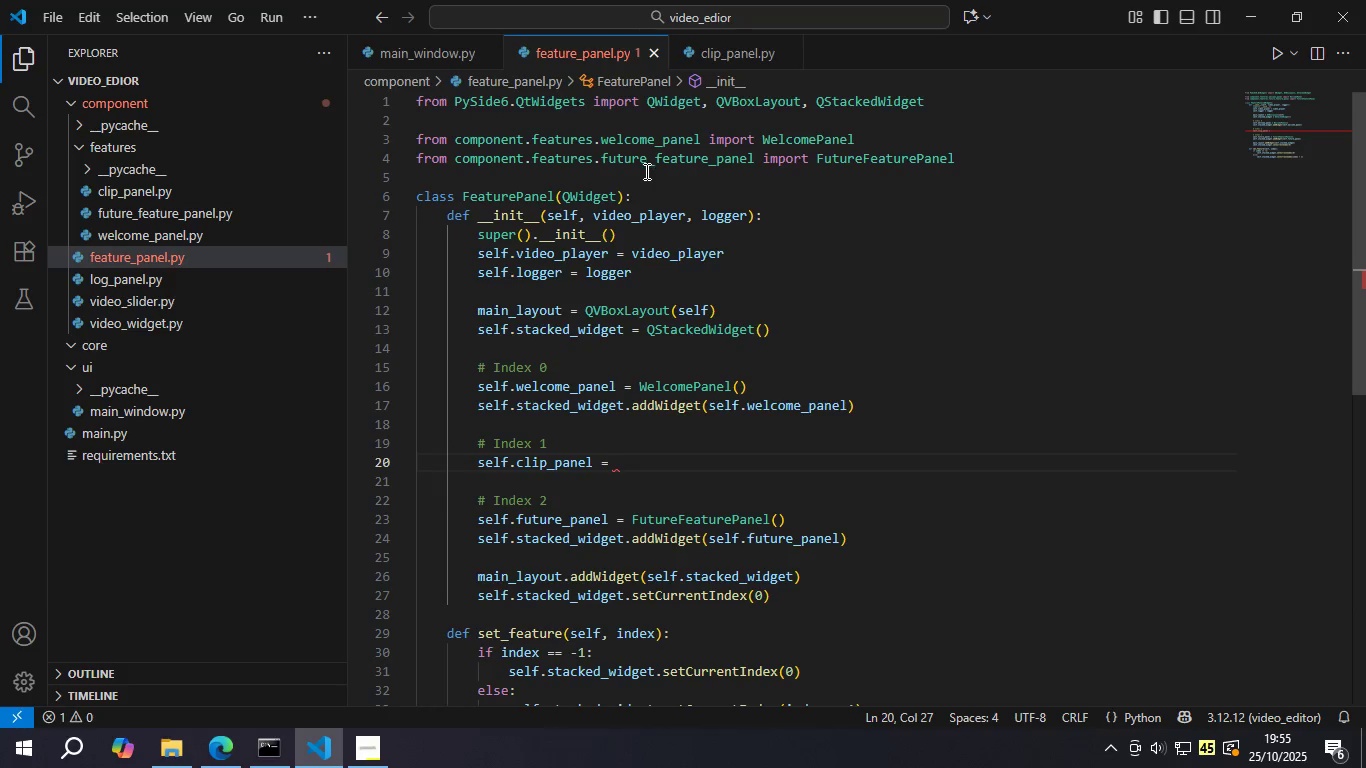 
left_click([645, 171])
 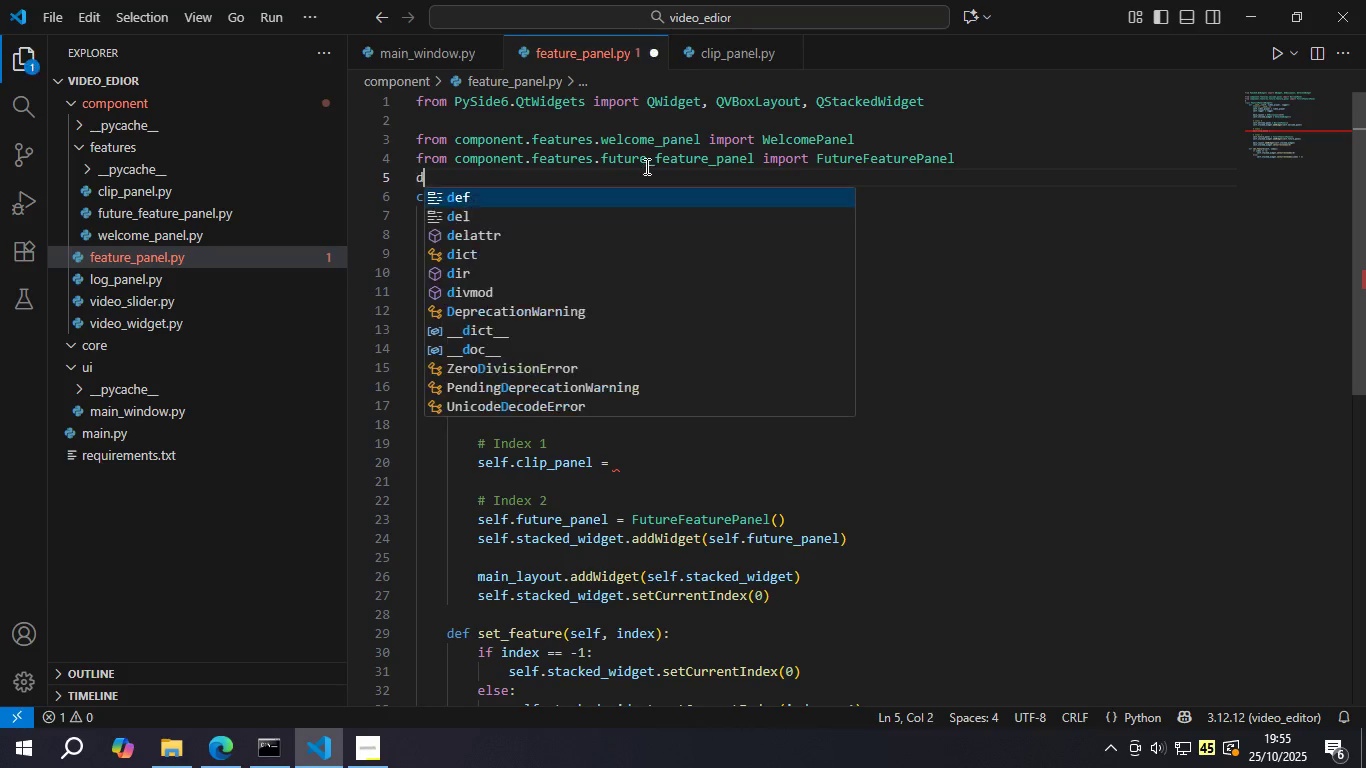 
type(dr)
key(Backspace)
key(Backspace)
type(from component.fet)
 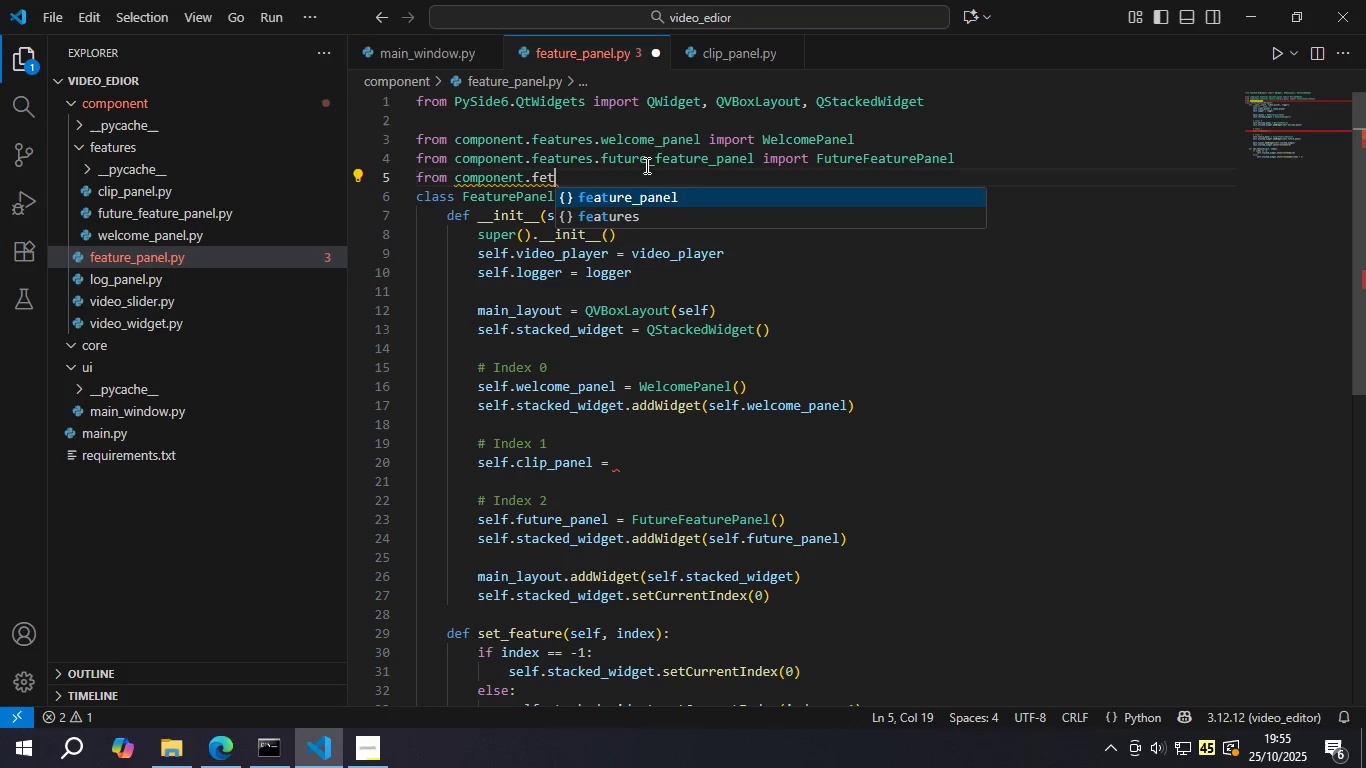 
key(ArrowDown)
 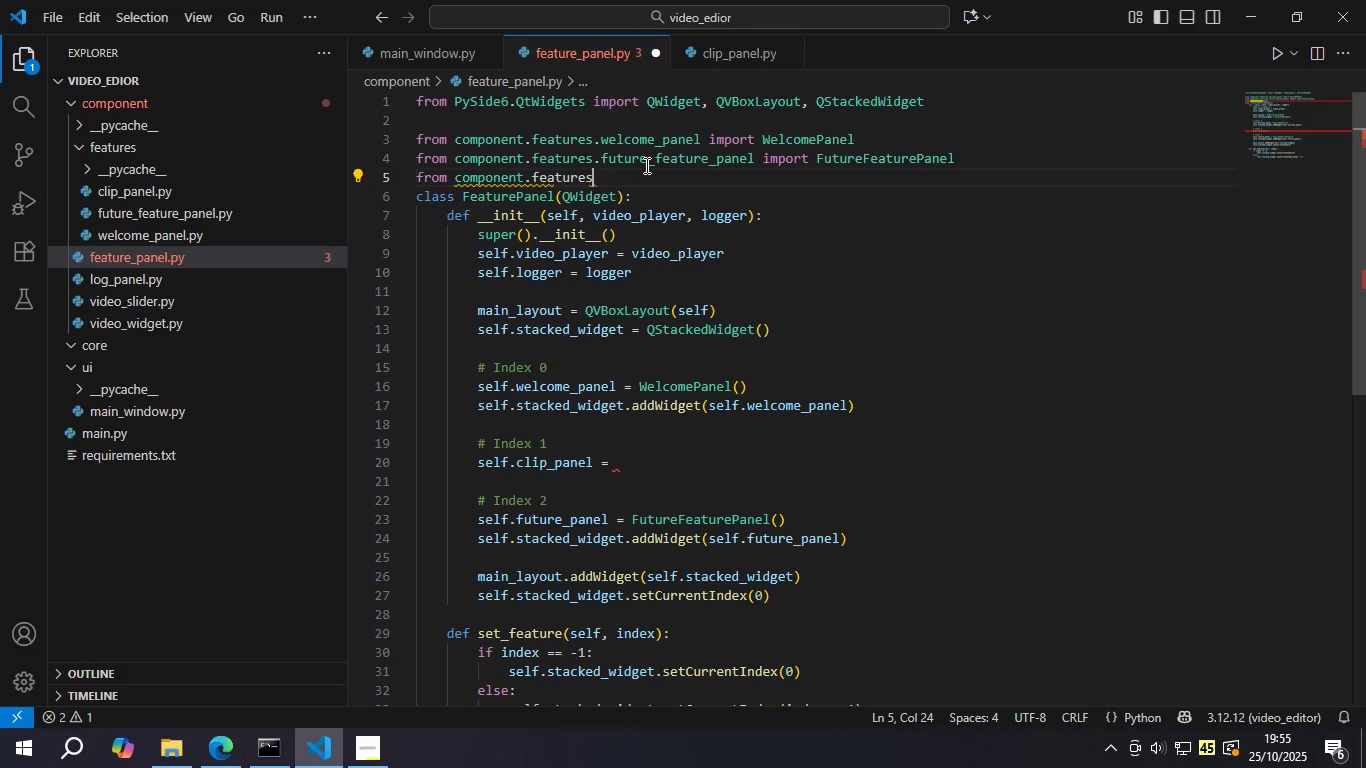 
key(Enter)
 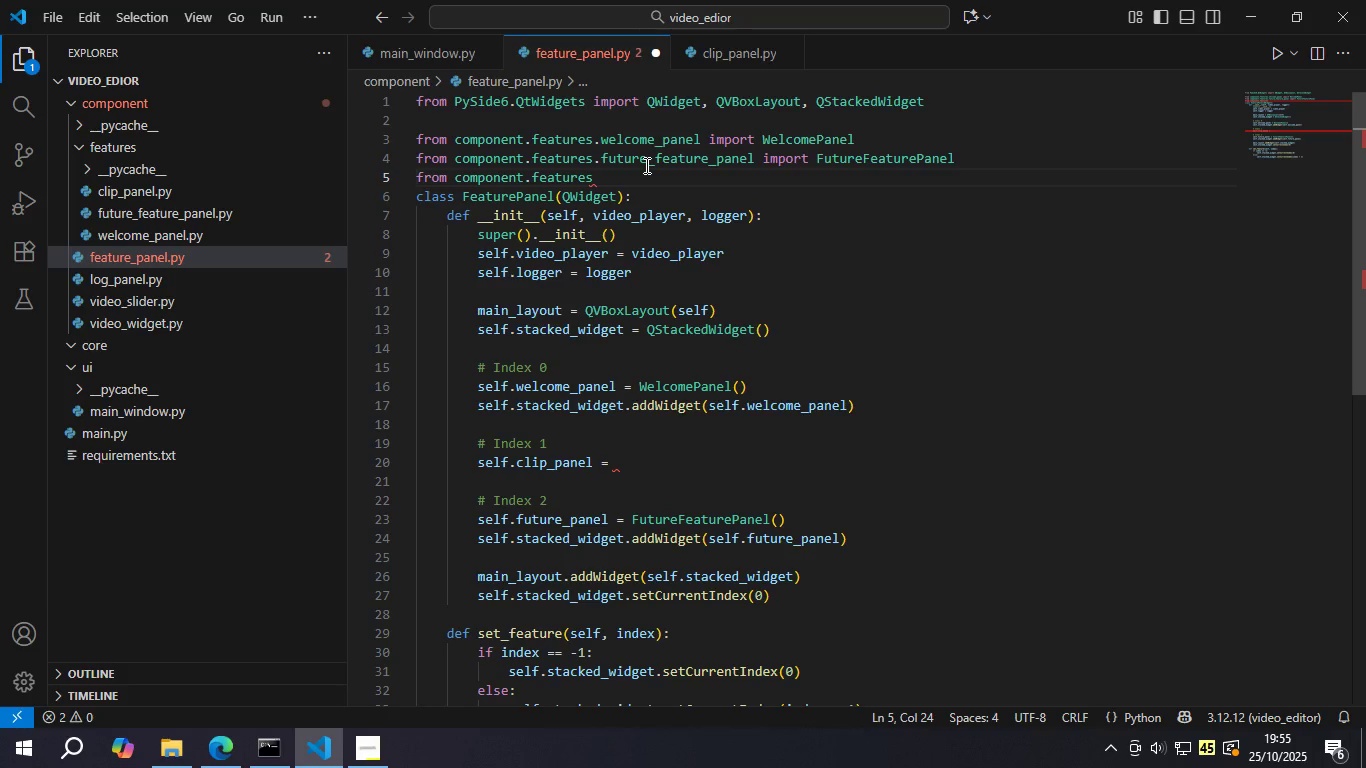 
key(Period)
 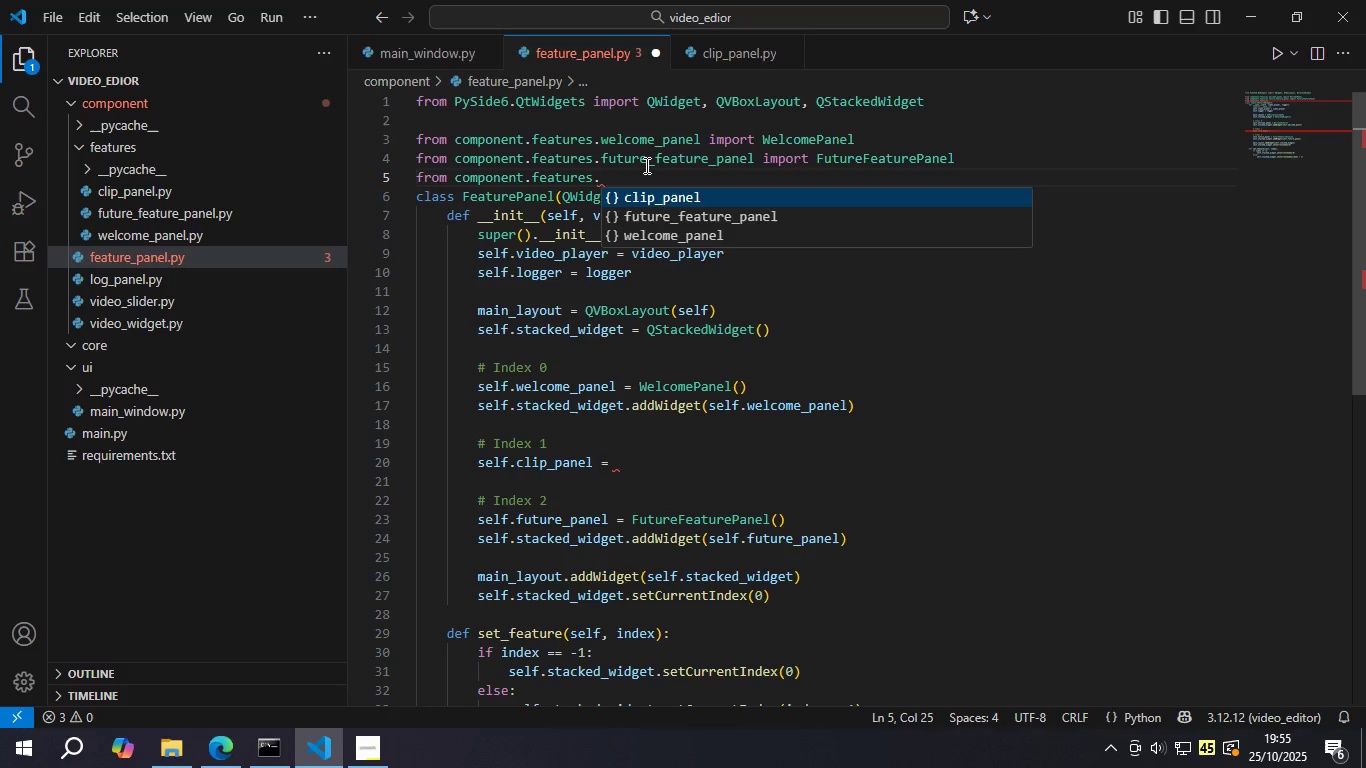 
key(Enter)
 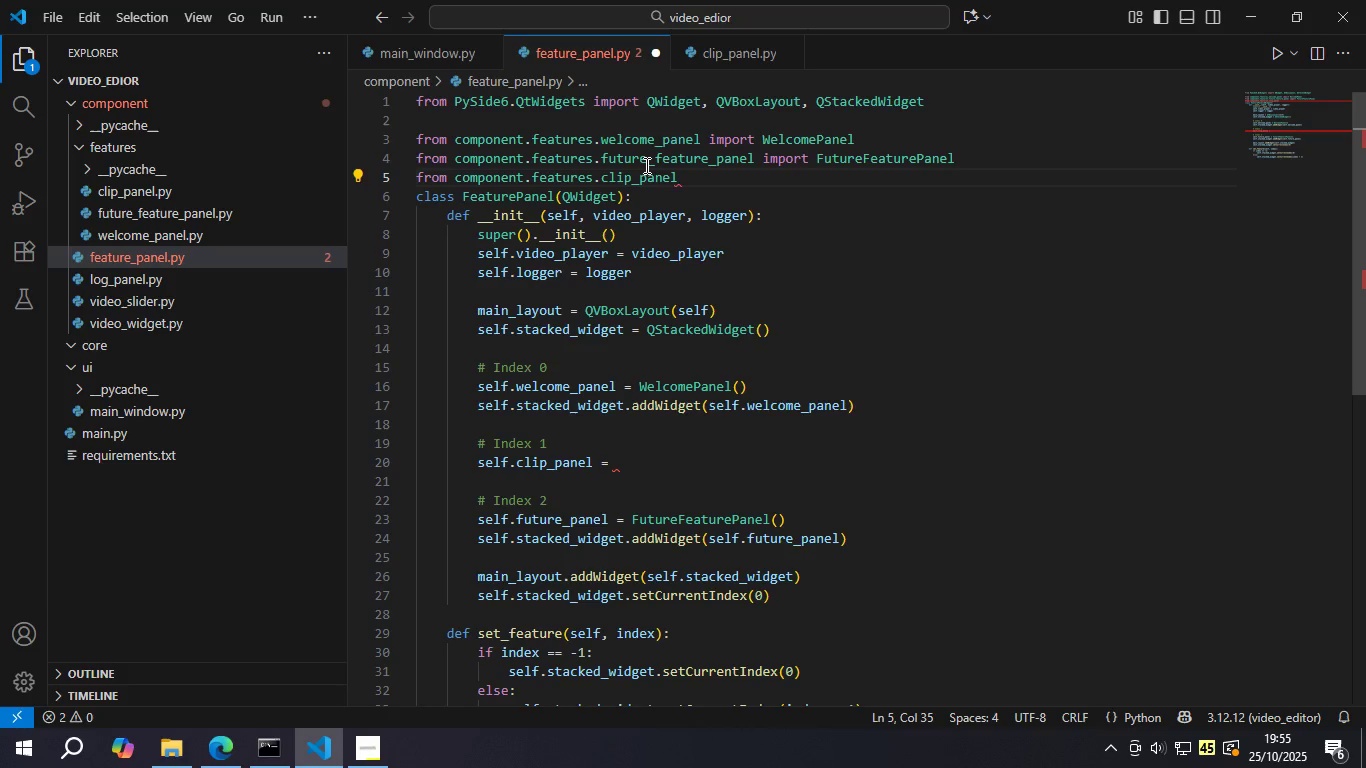 
type( import Cl)
 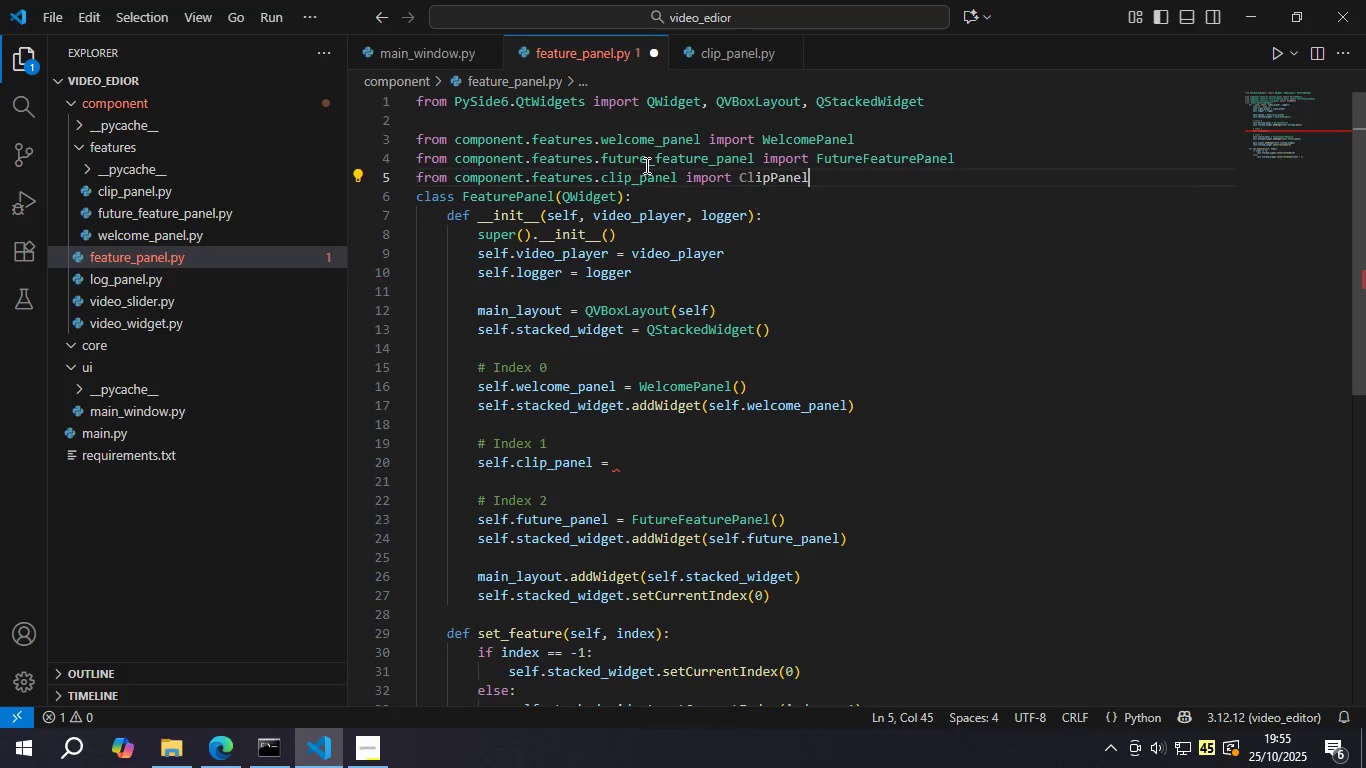 
key(Enter)
 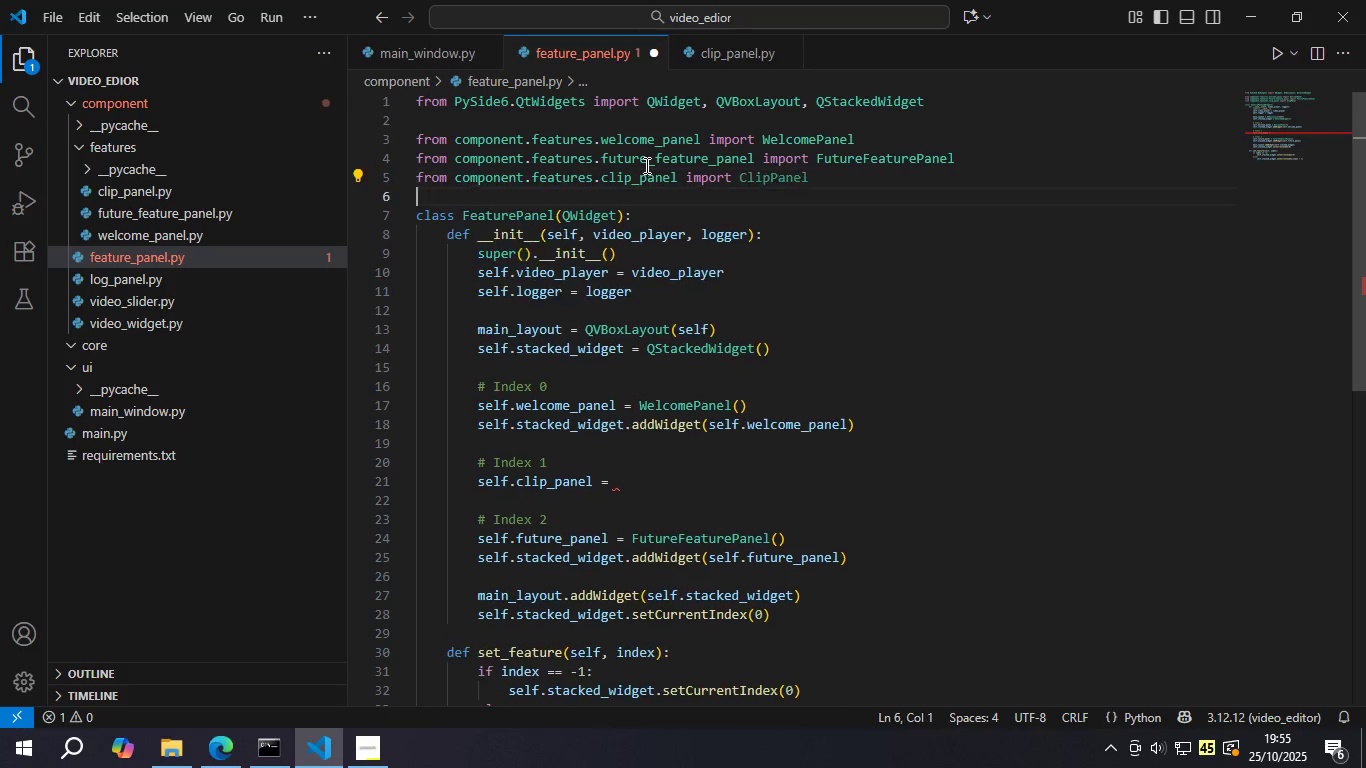 
key(Enter)
 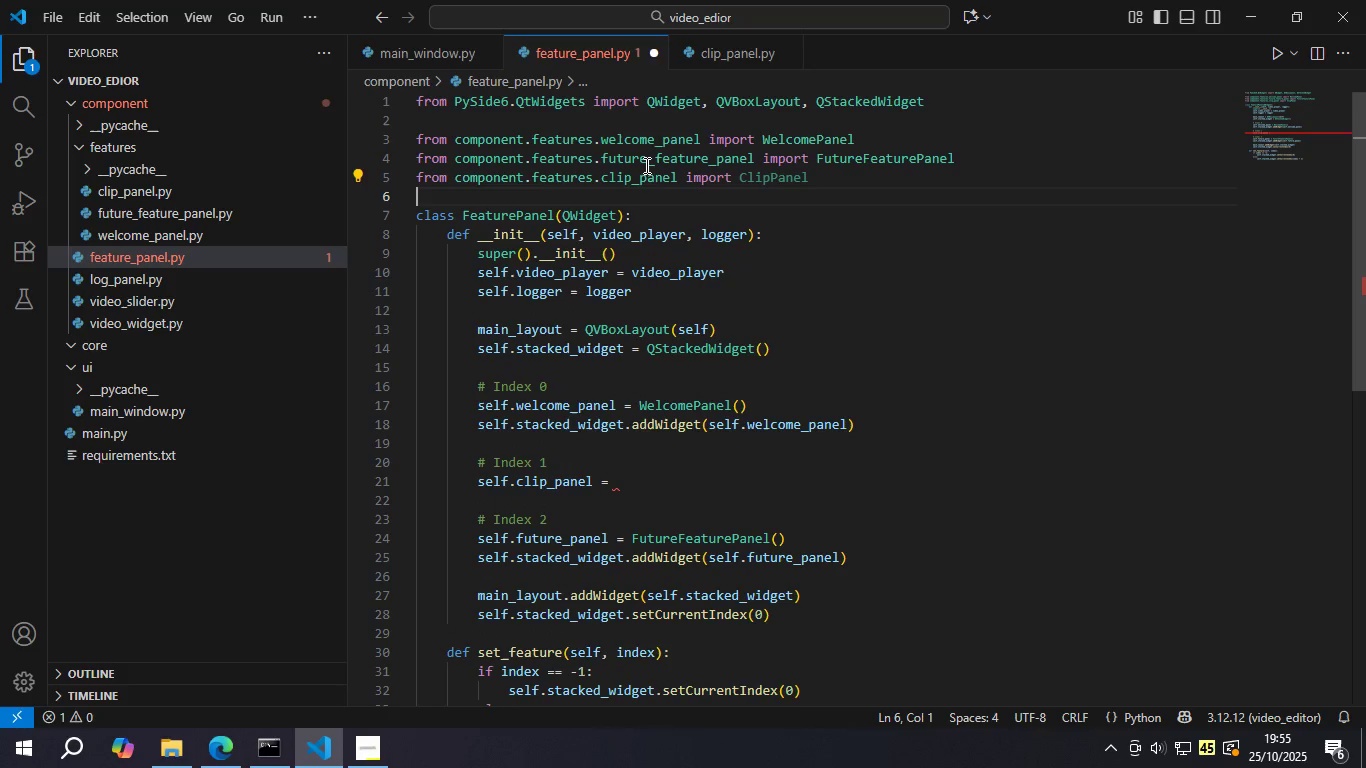 
key(Control+S)
 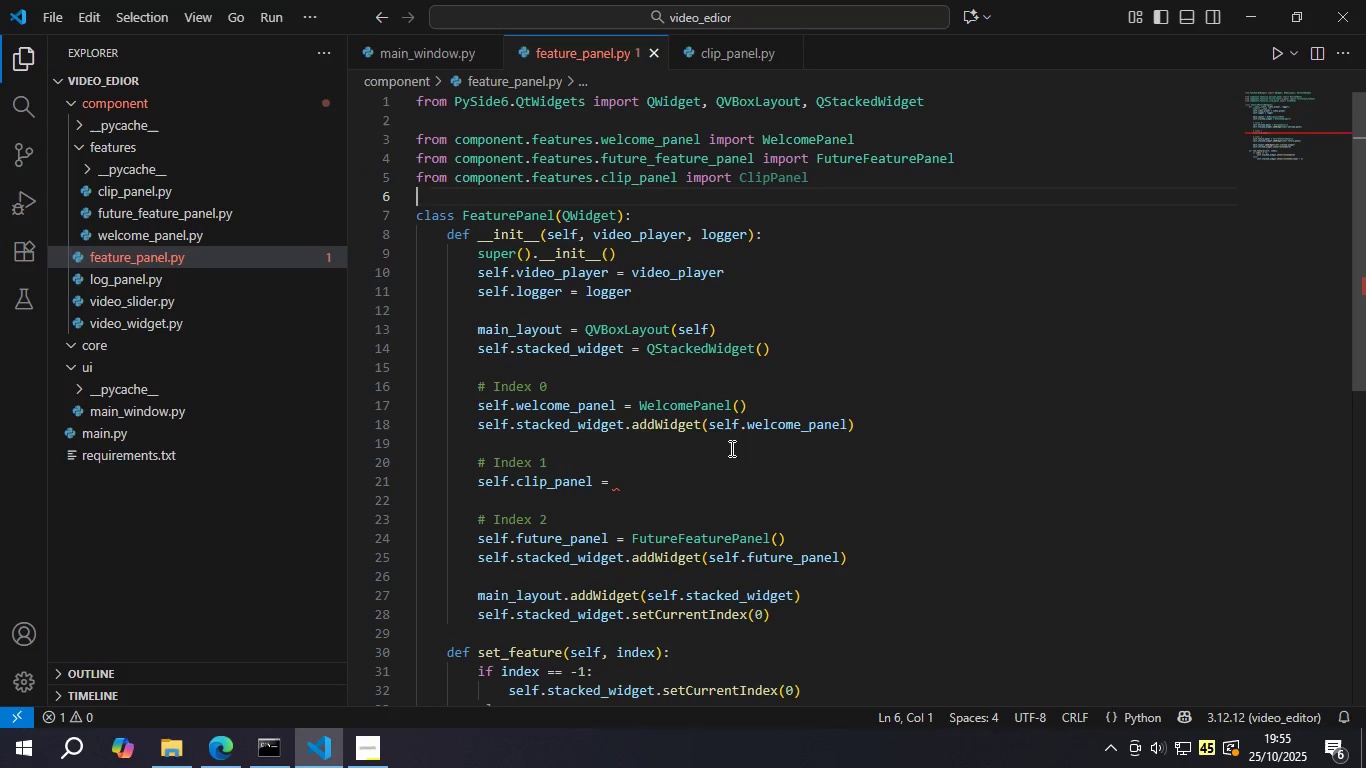 
left_click([712, 487])
 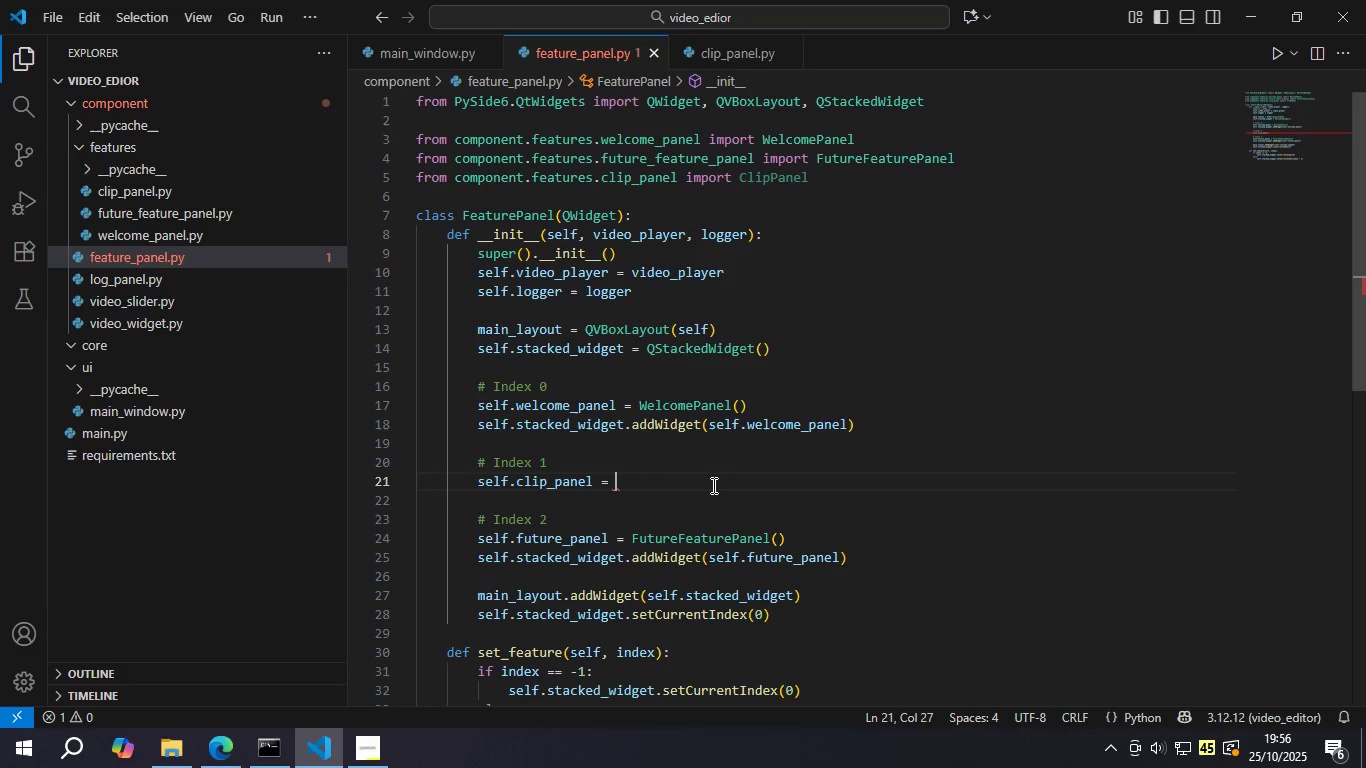 
type(Cli)
 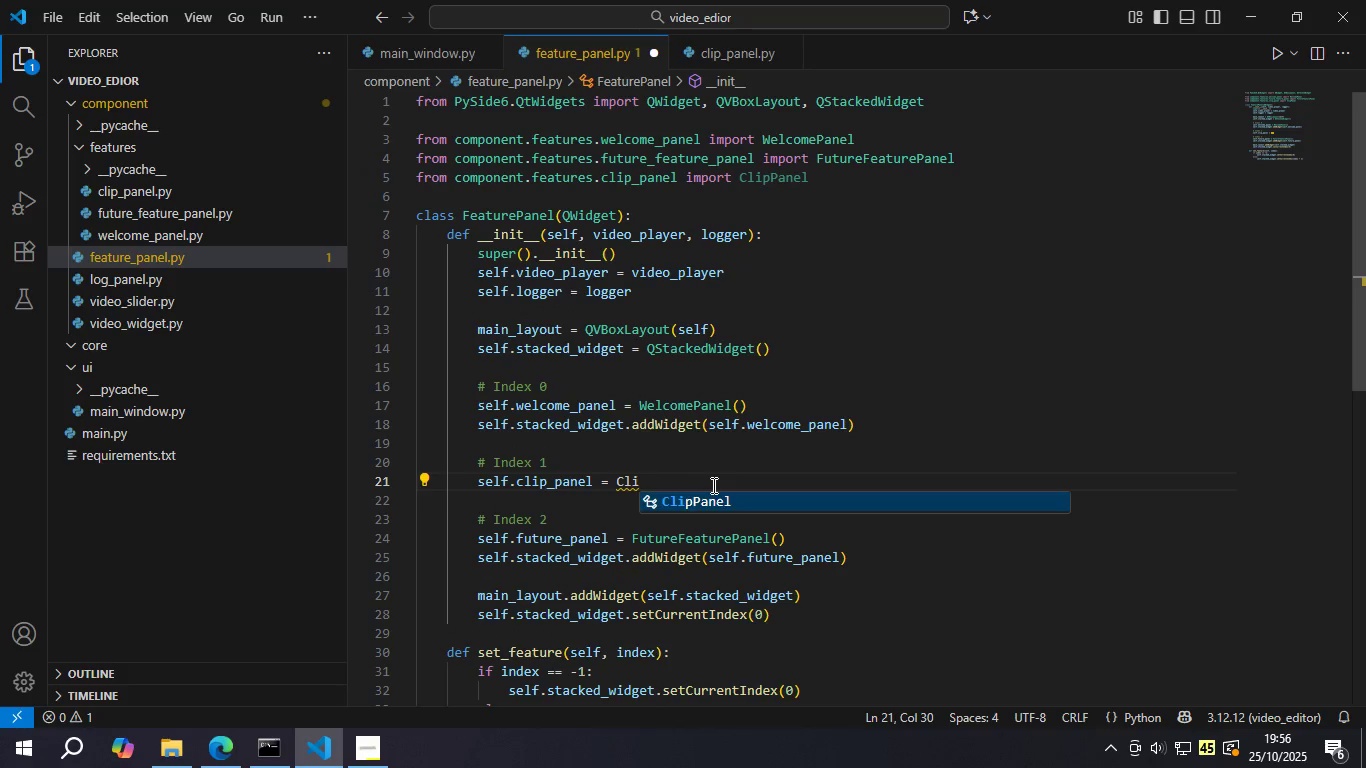 
key(Enter)
 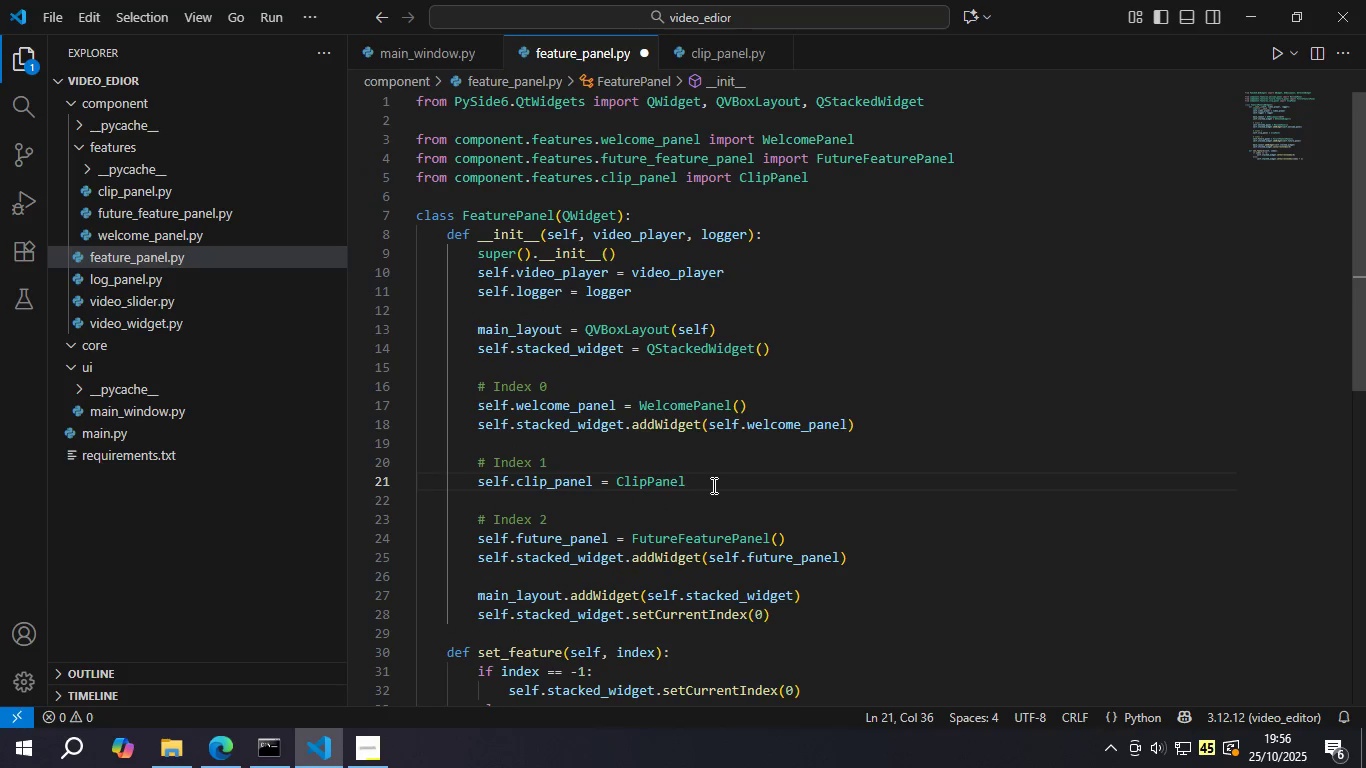 
key(Shift+9)
 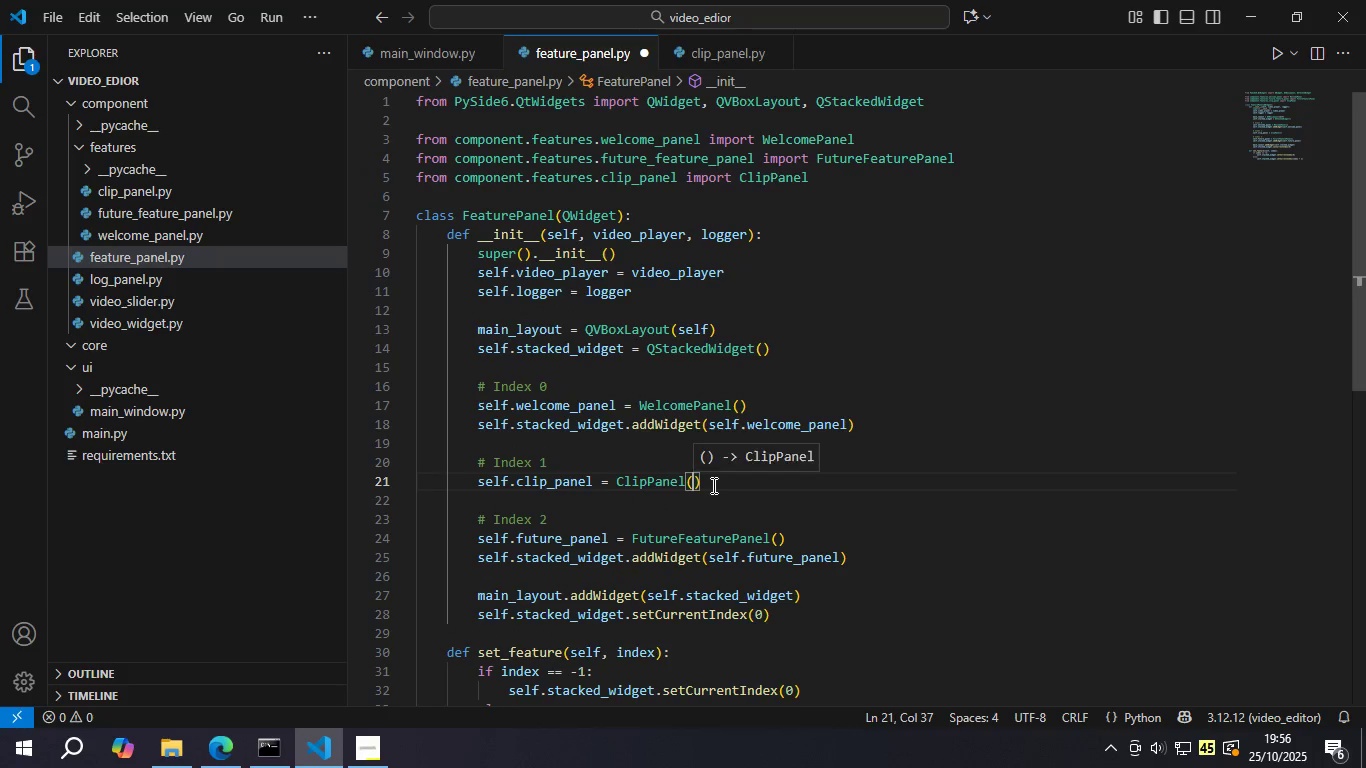 
key(Control+ControlLeft)
 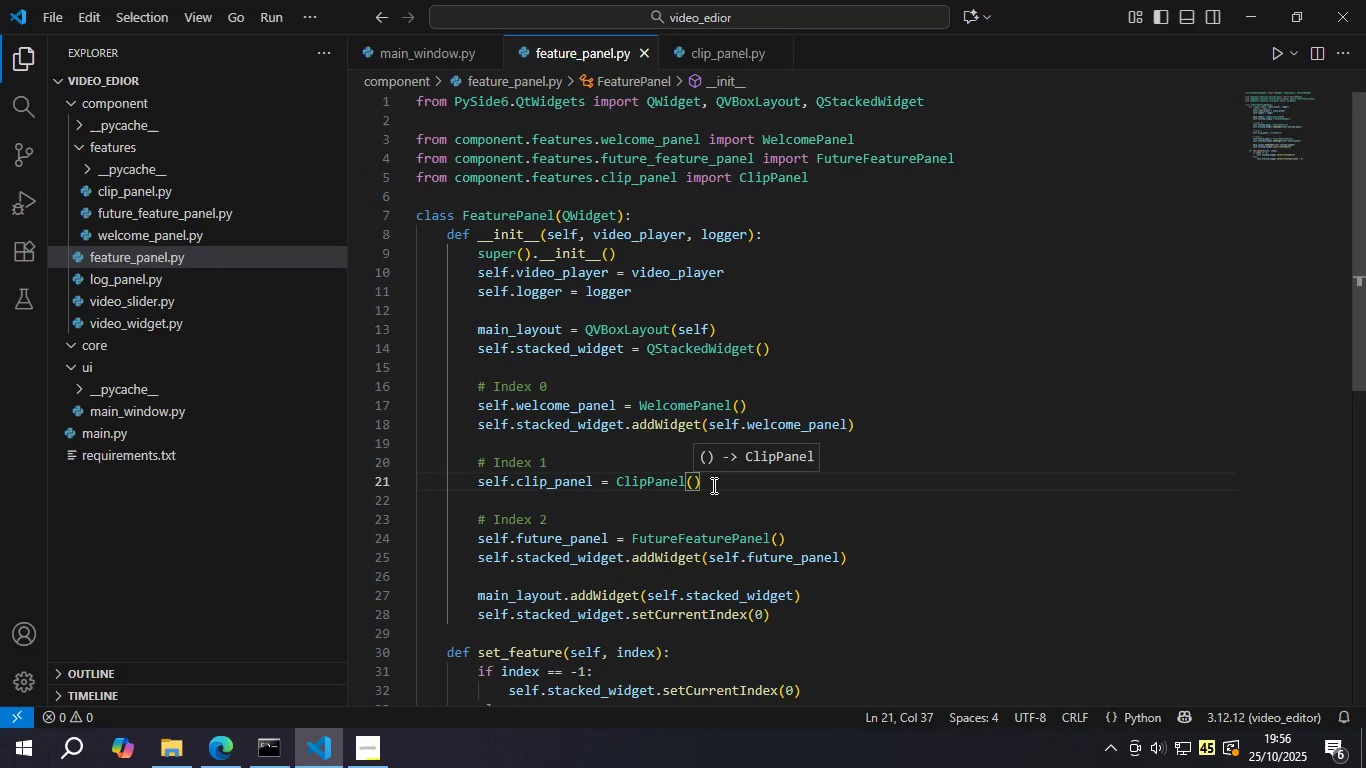 
key(Control+S)
 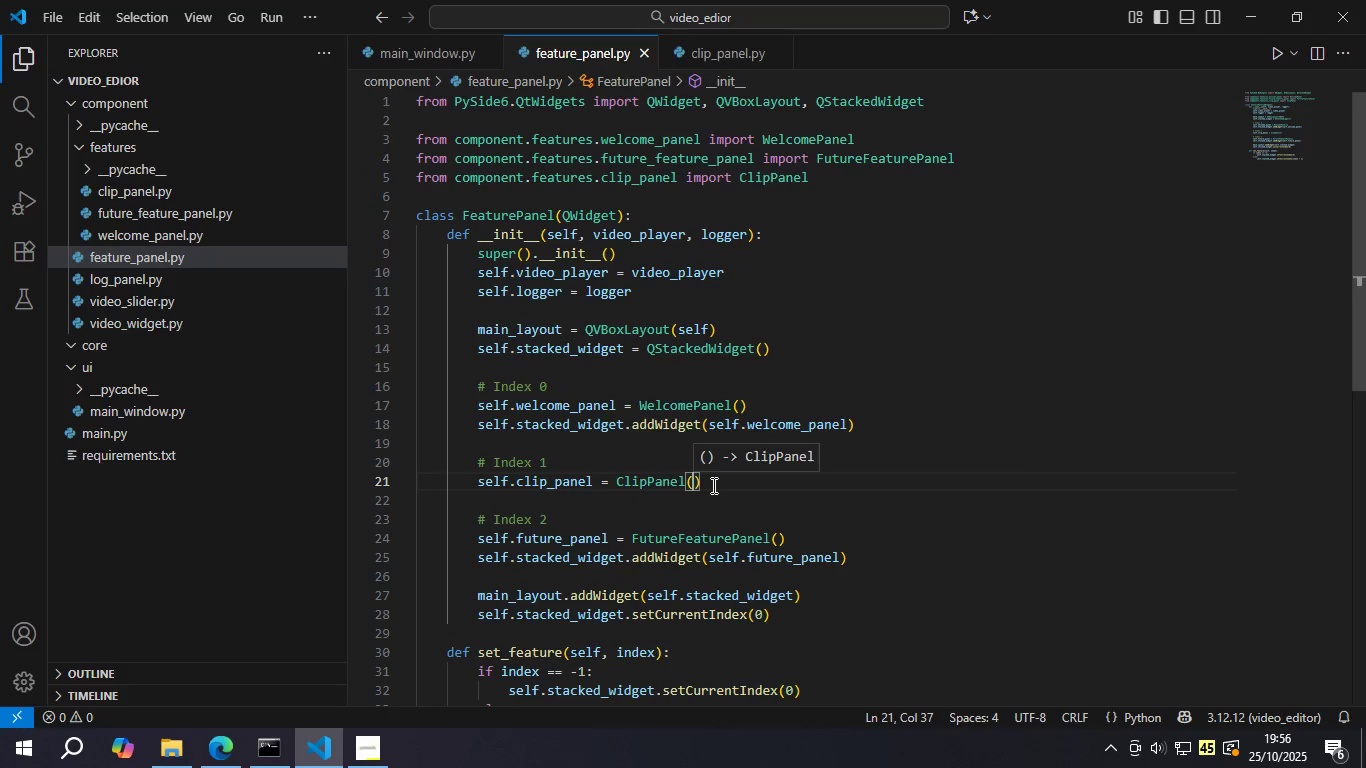 
key(ArrowRight)
 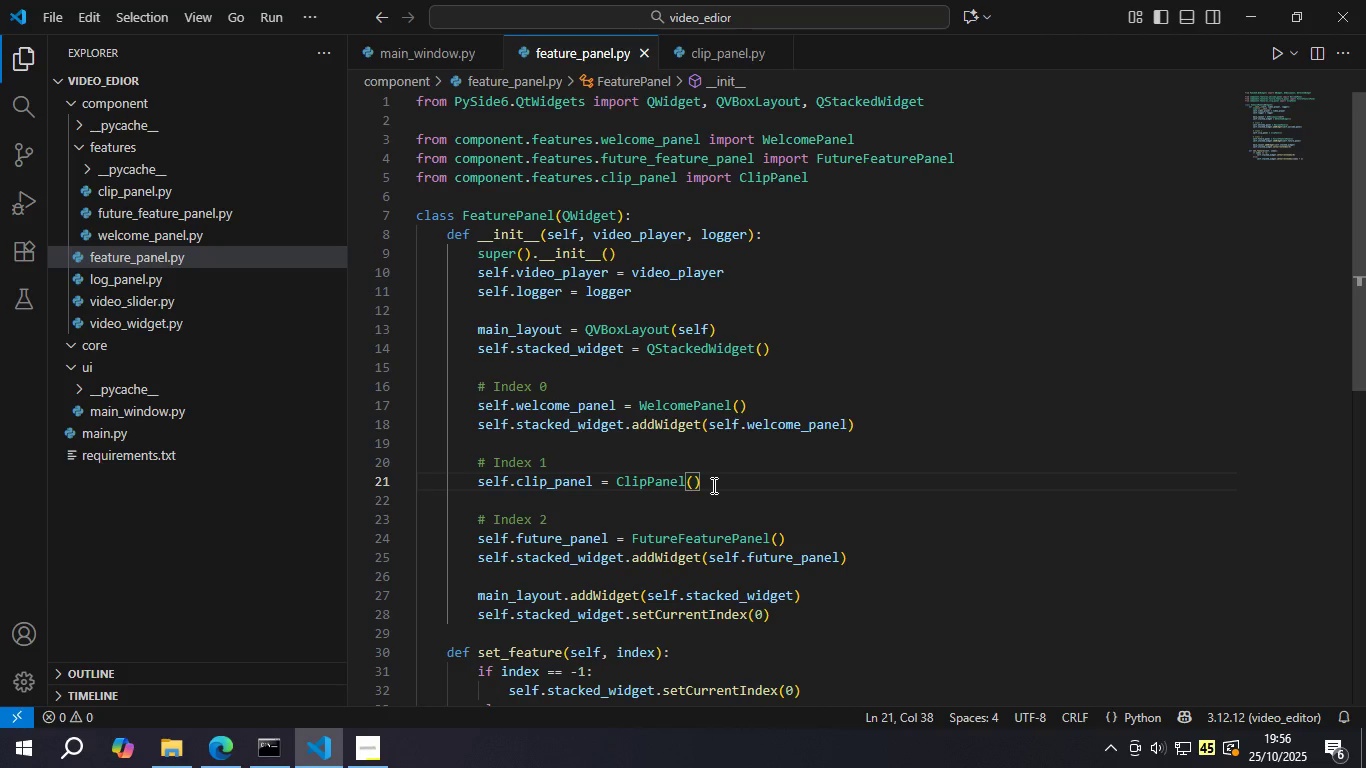 
key(Backslash)
 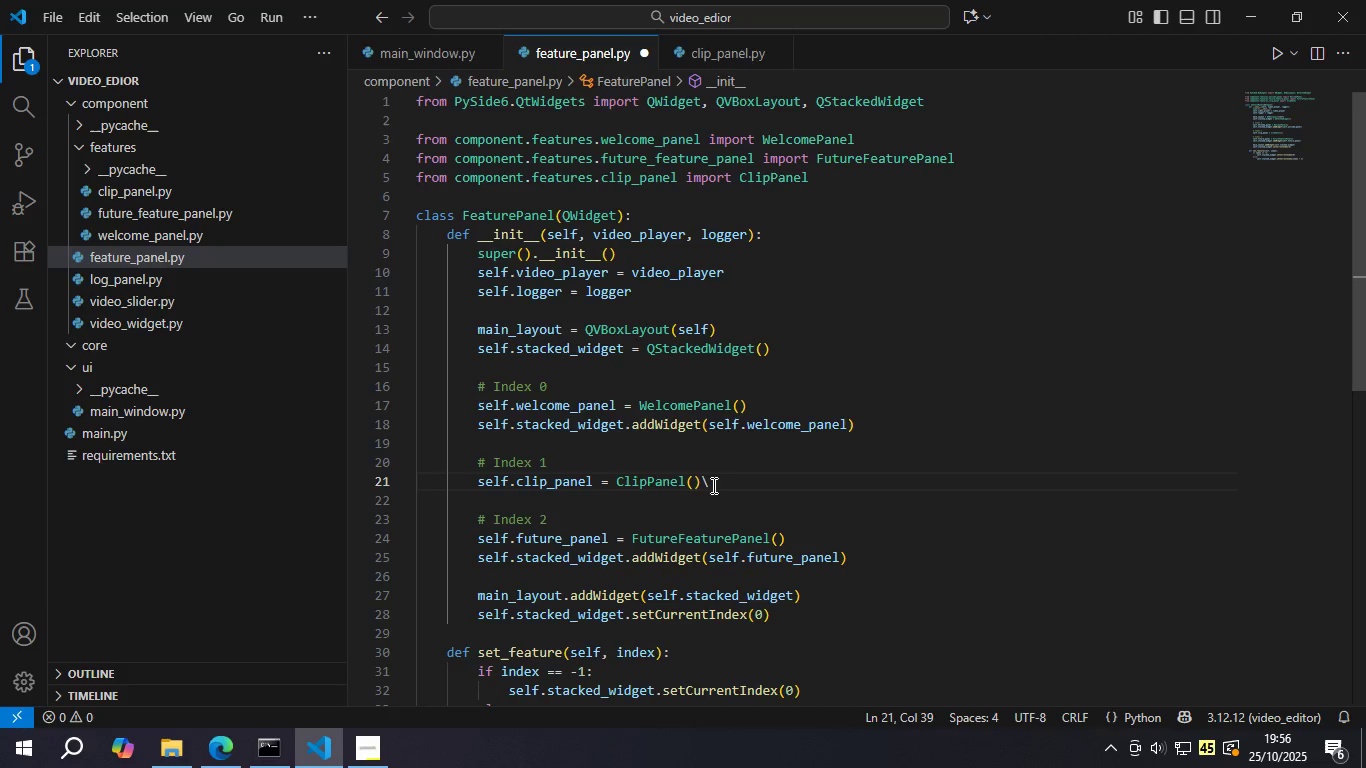 
key(Backspace)
 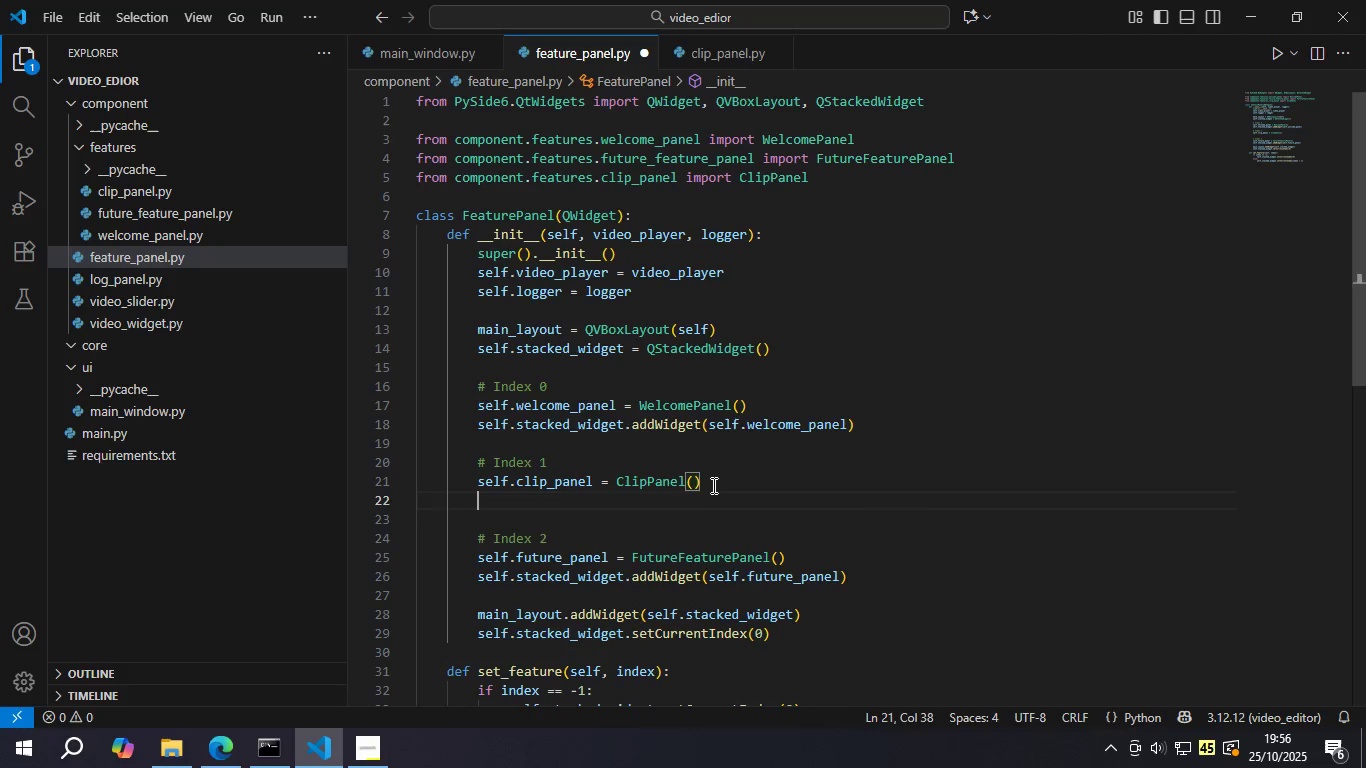 
key(Enter)
 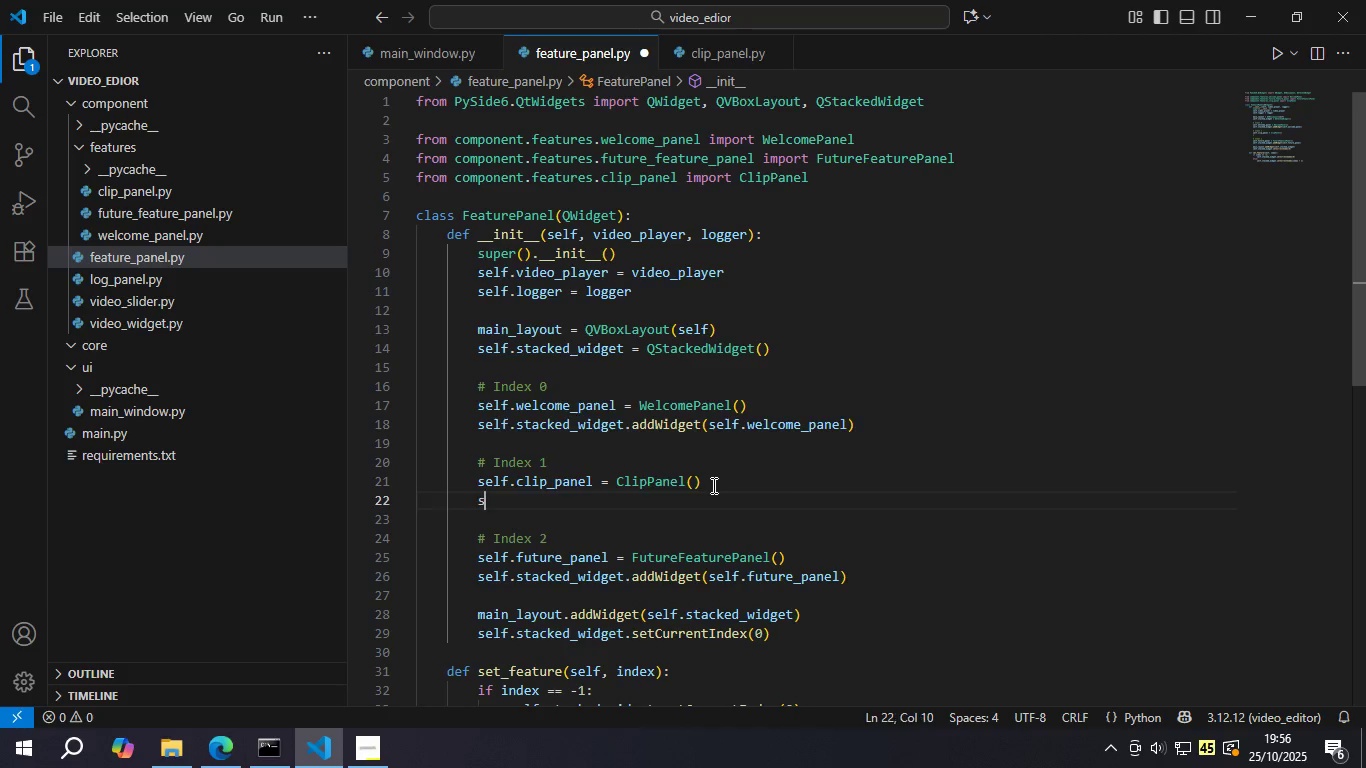 
type(self.sta)
 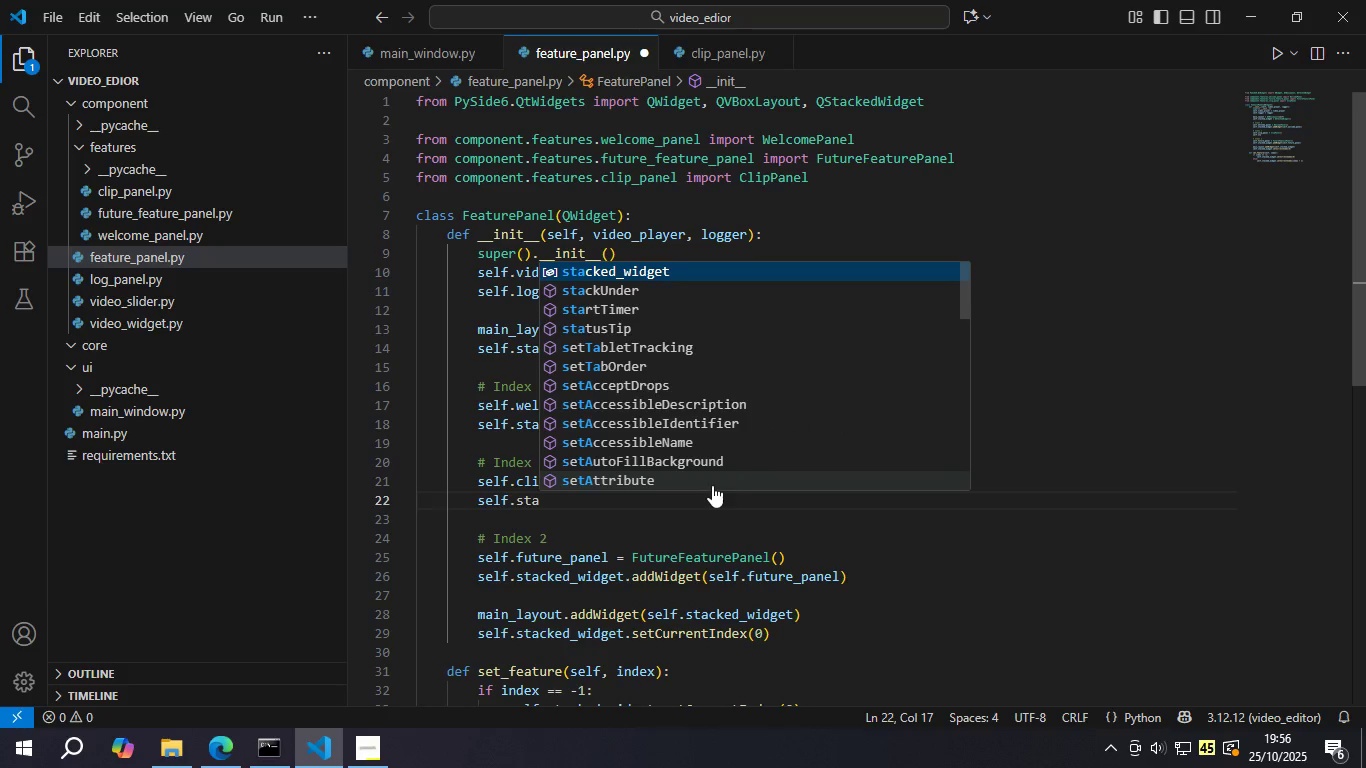 
key(Enter)
 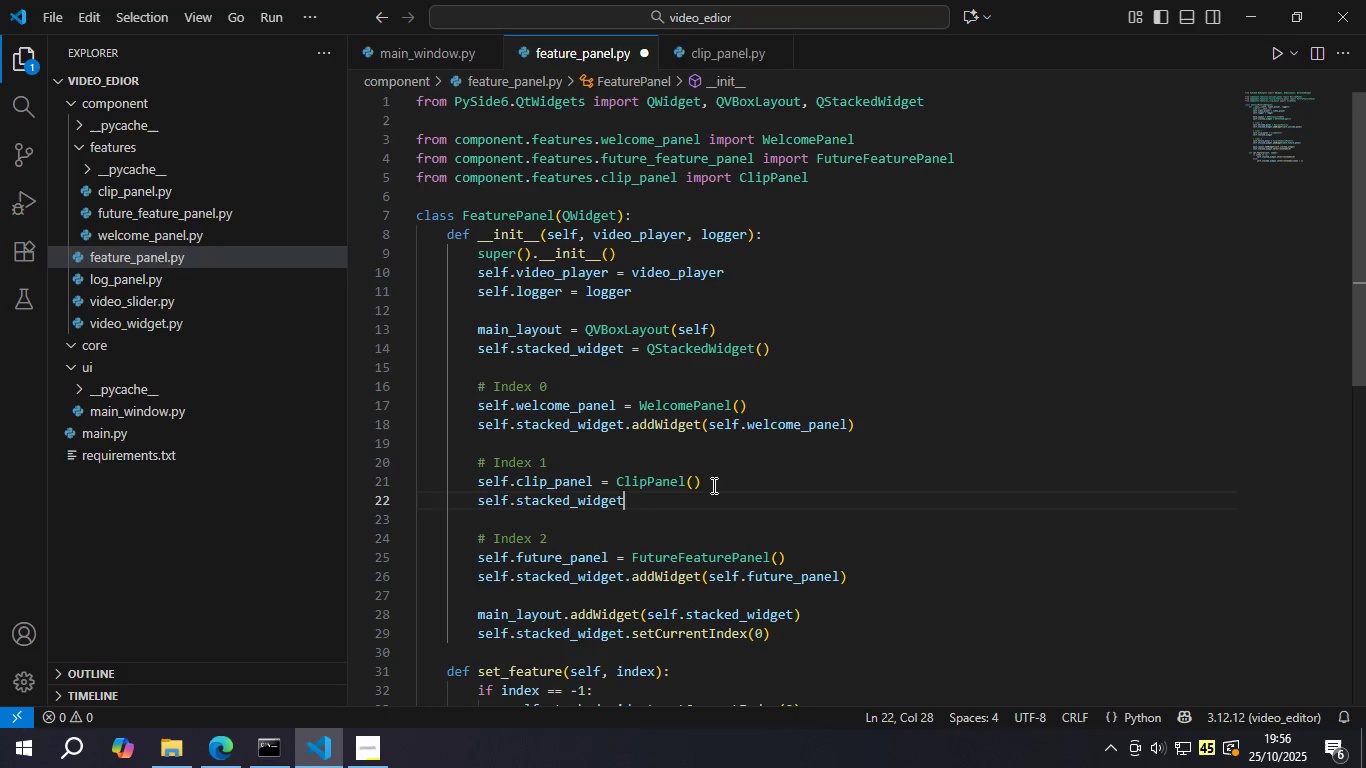 
type(.adW)
 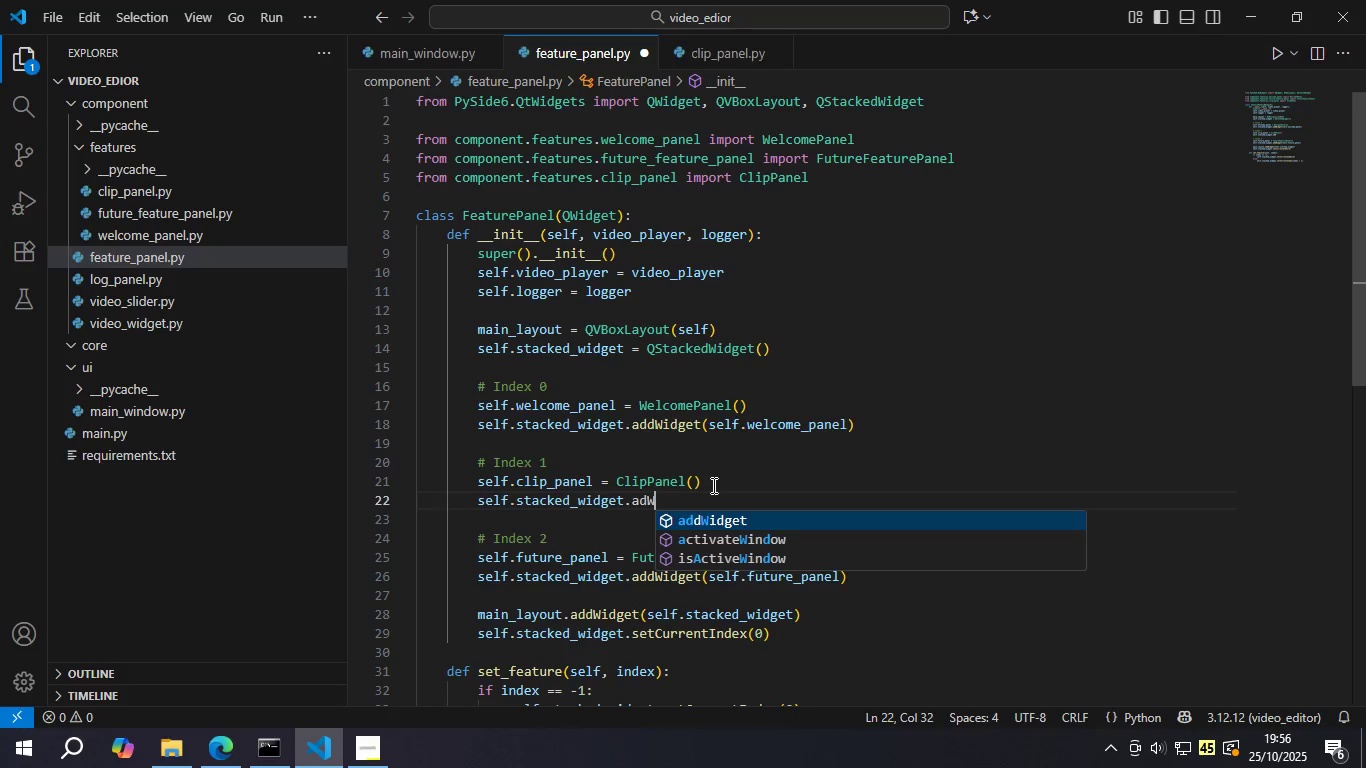 
key(Enter)
 